 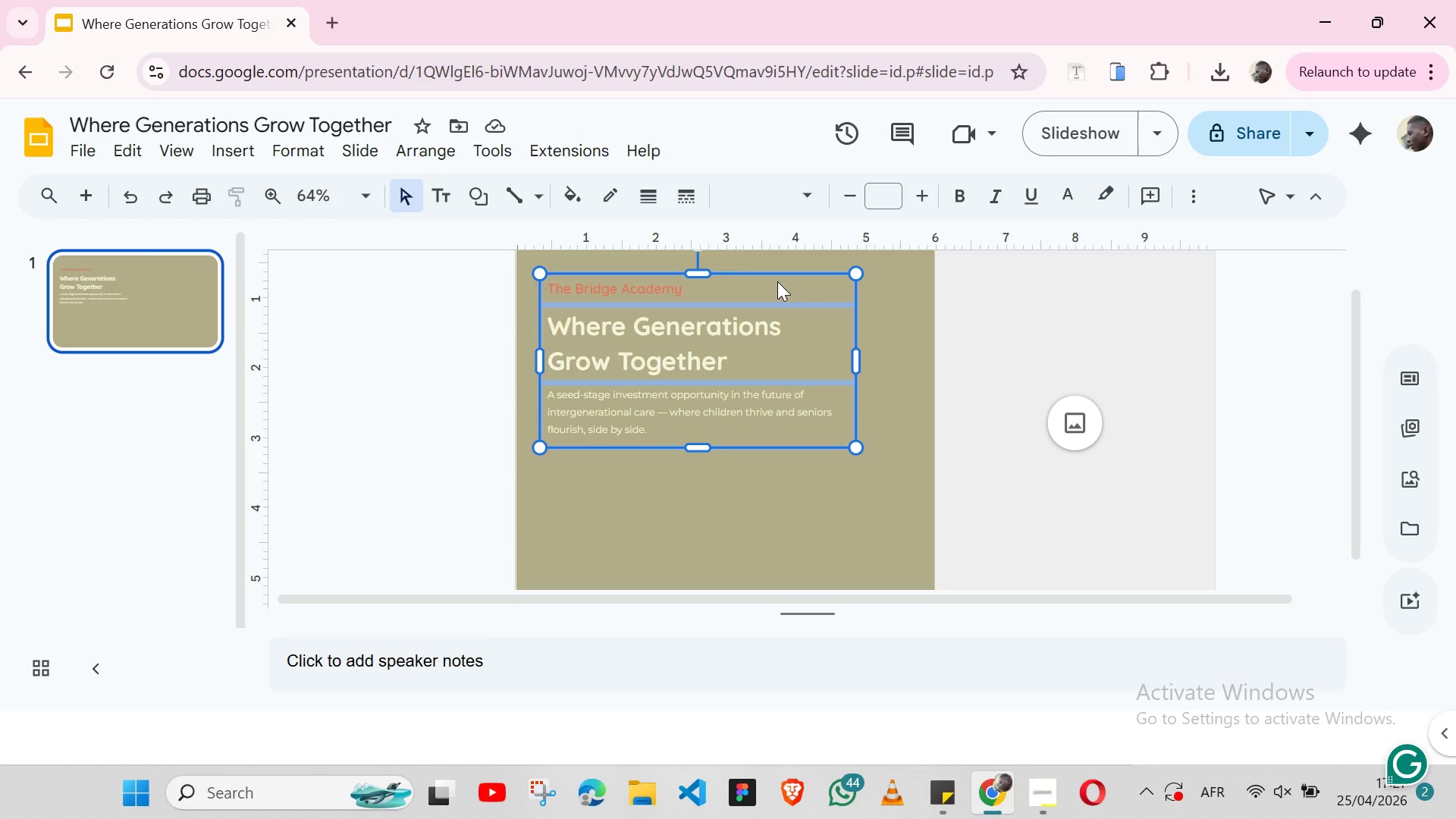 
left_click([406, 158])
 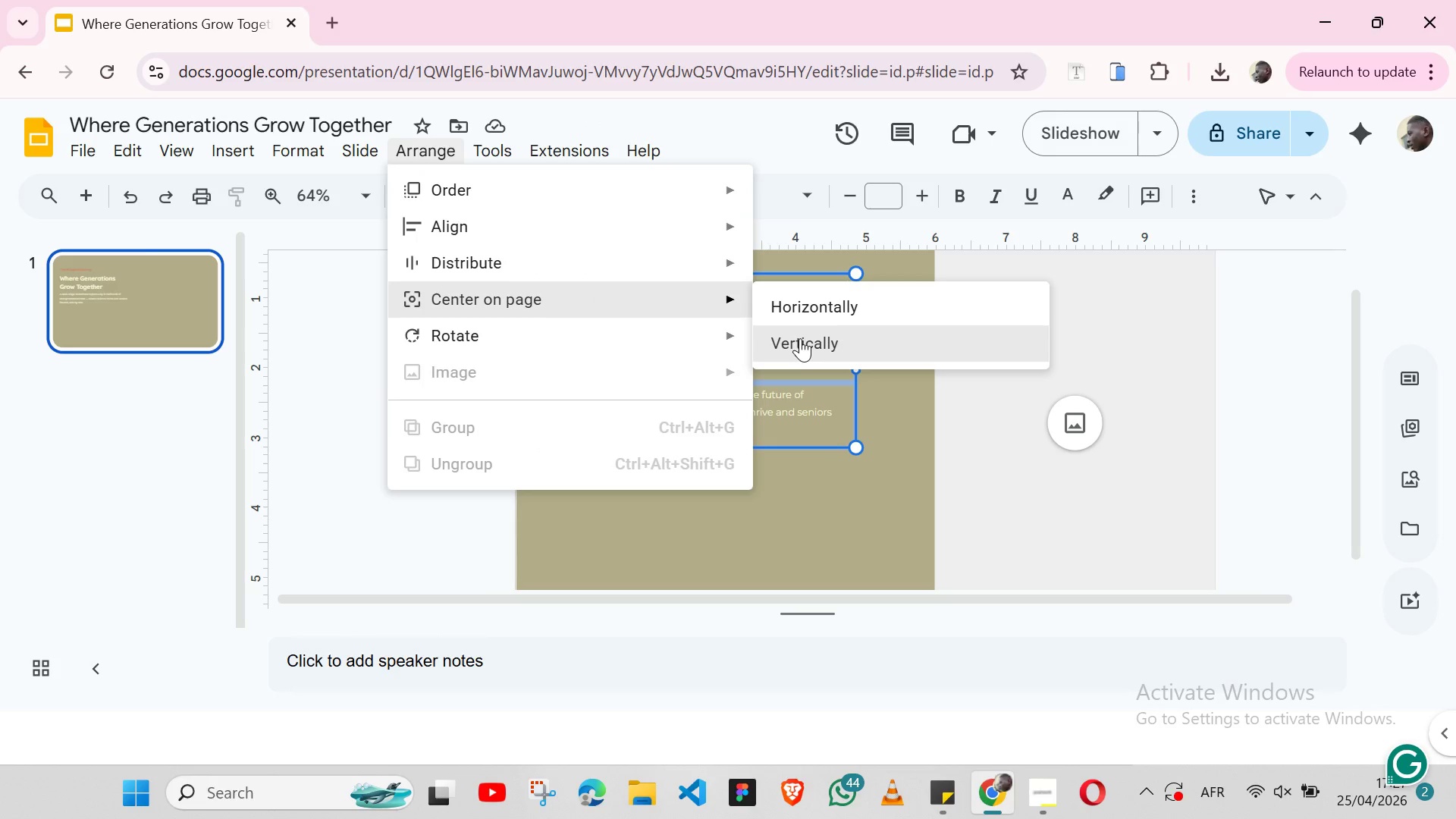 
left_click([805, 349])
 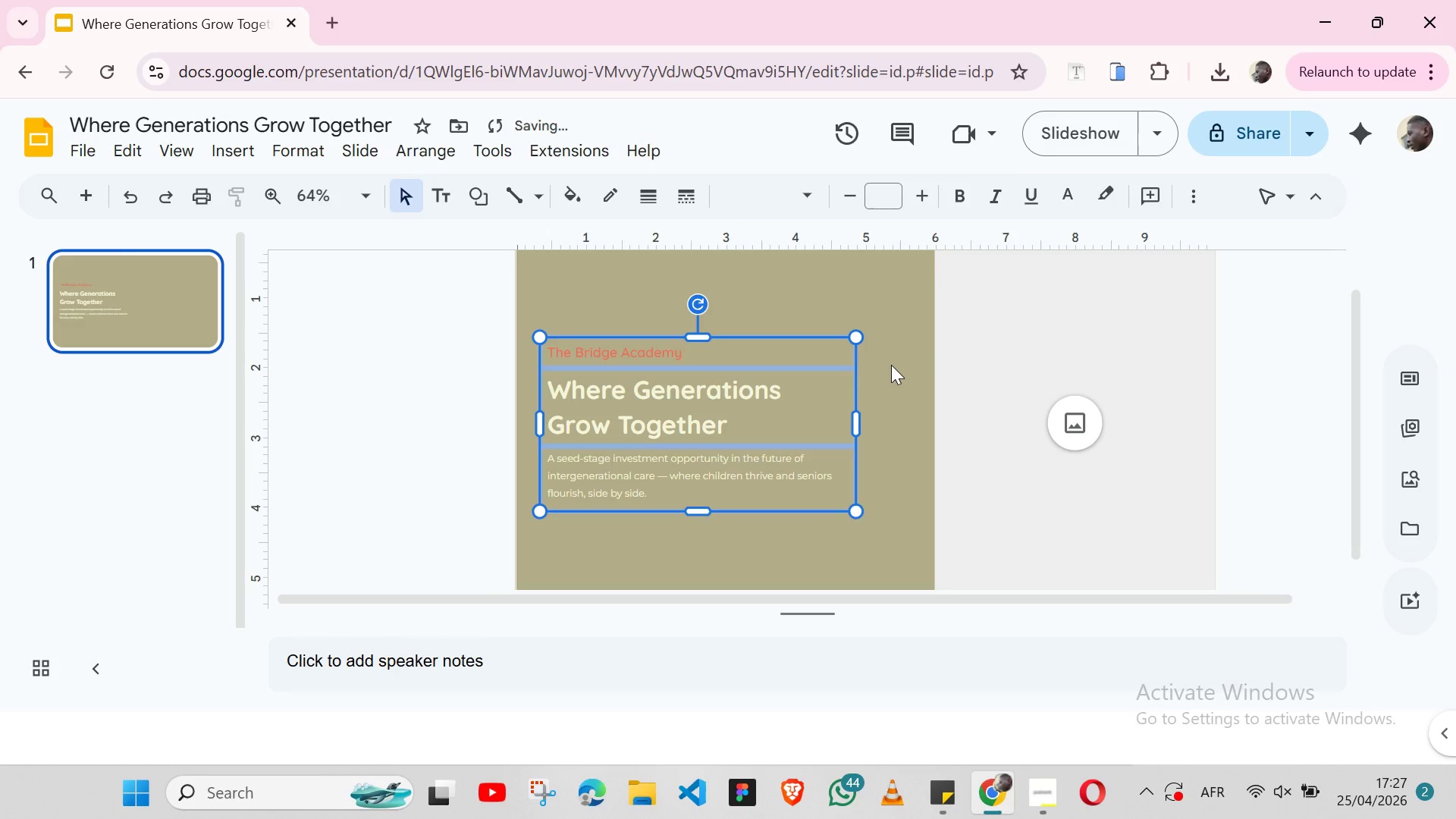 
left_click([891, 365])
 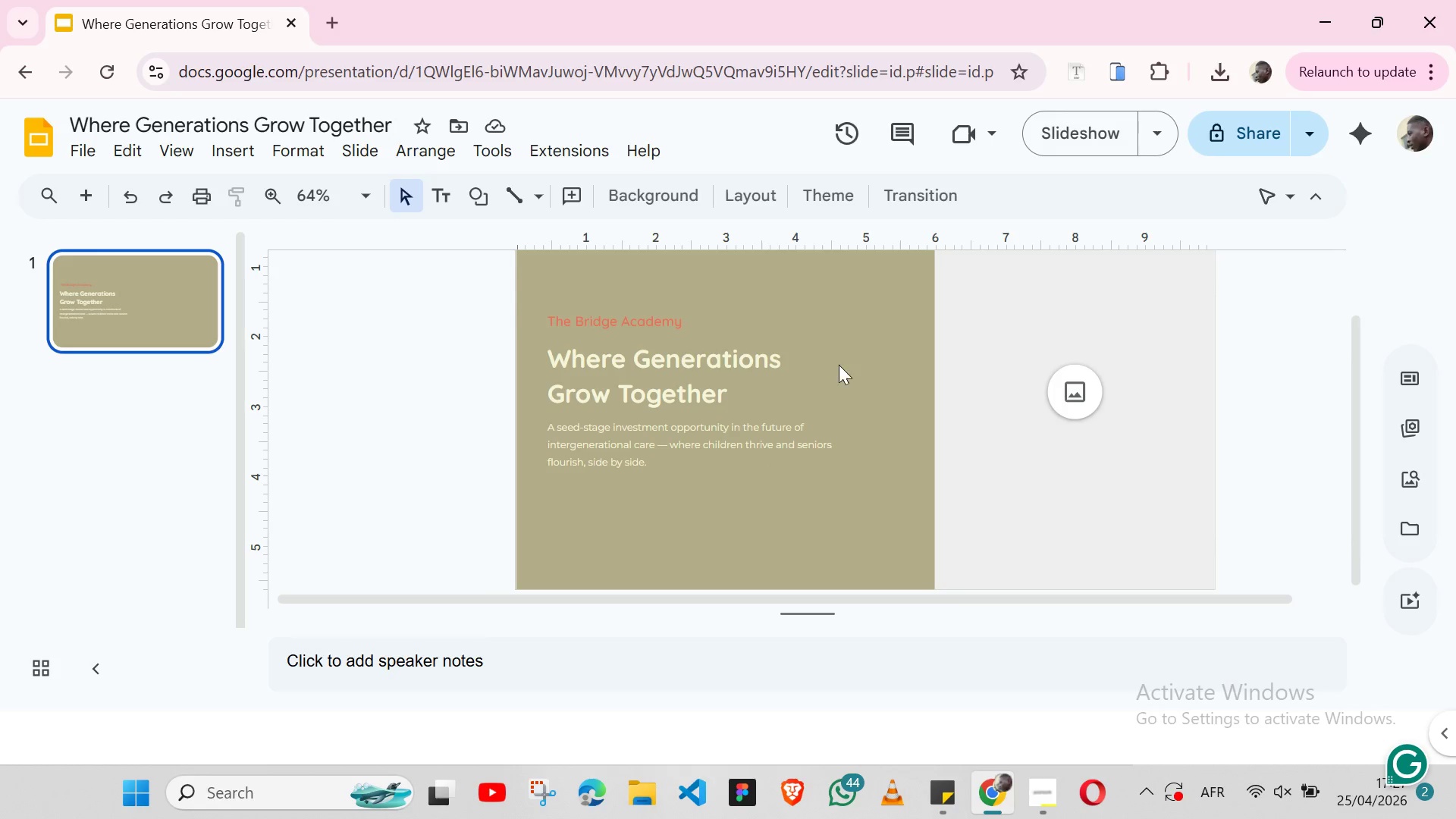 
wait(11.61)
 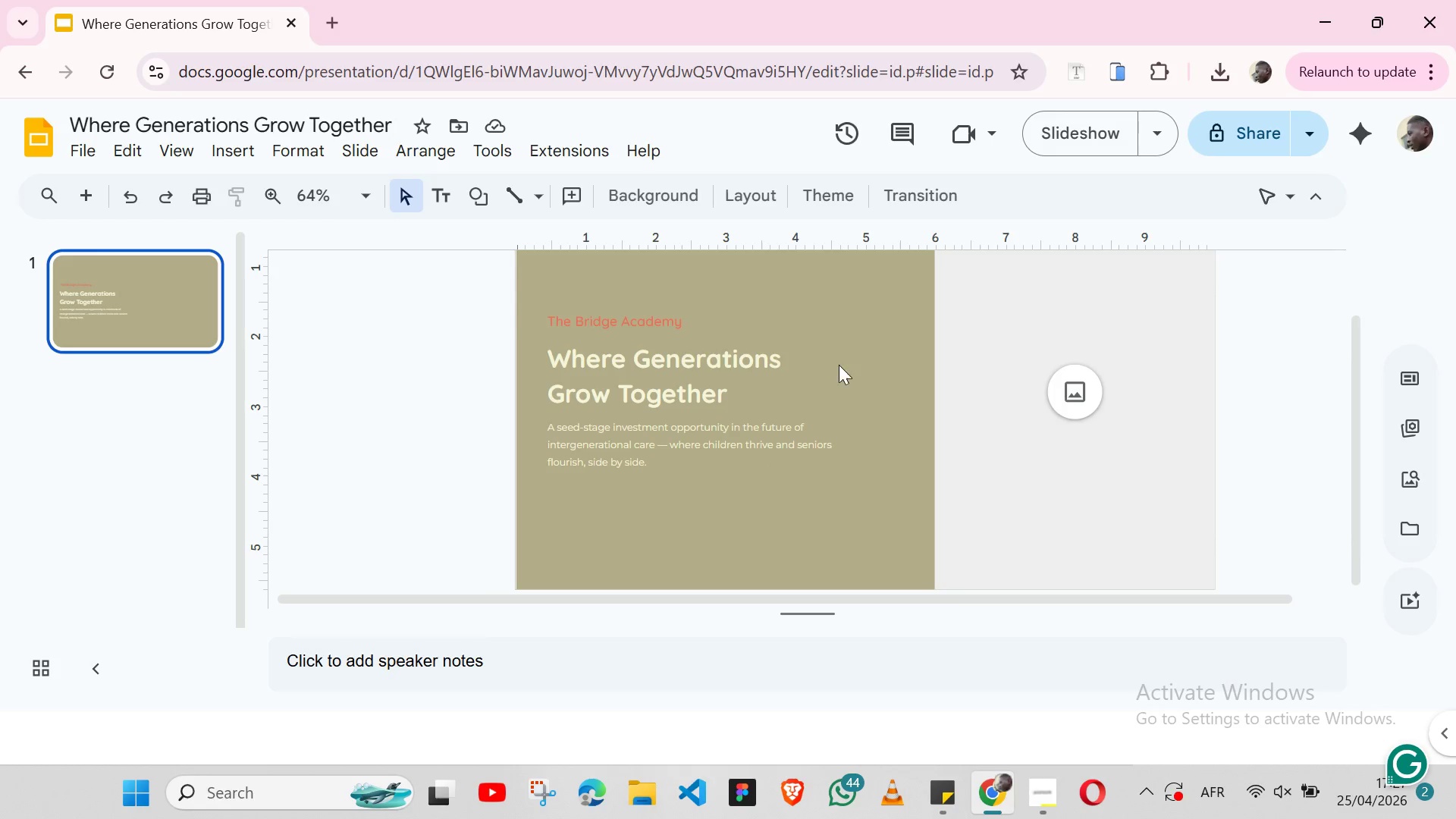 
left_click([177, 148])
 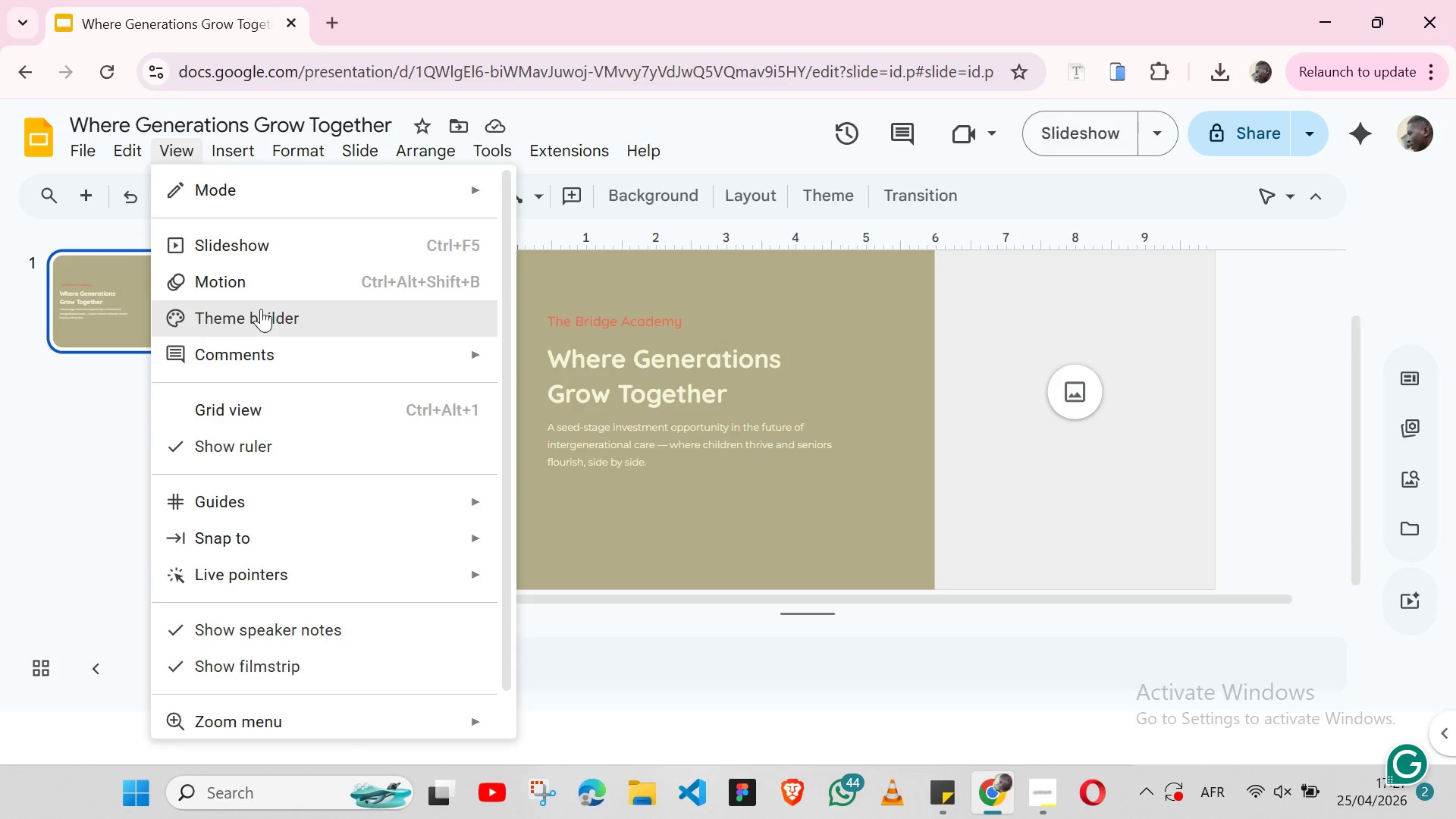 
left_click([261, 309])
 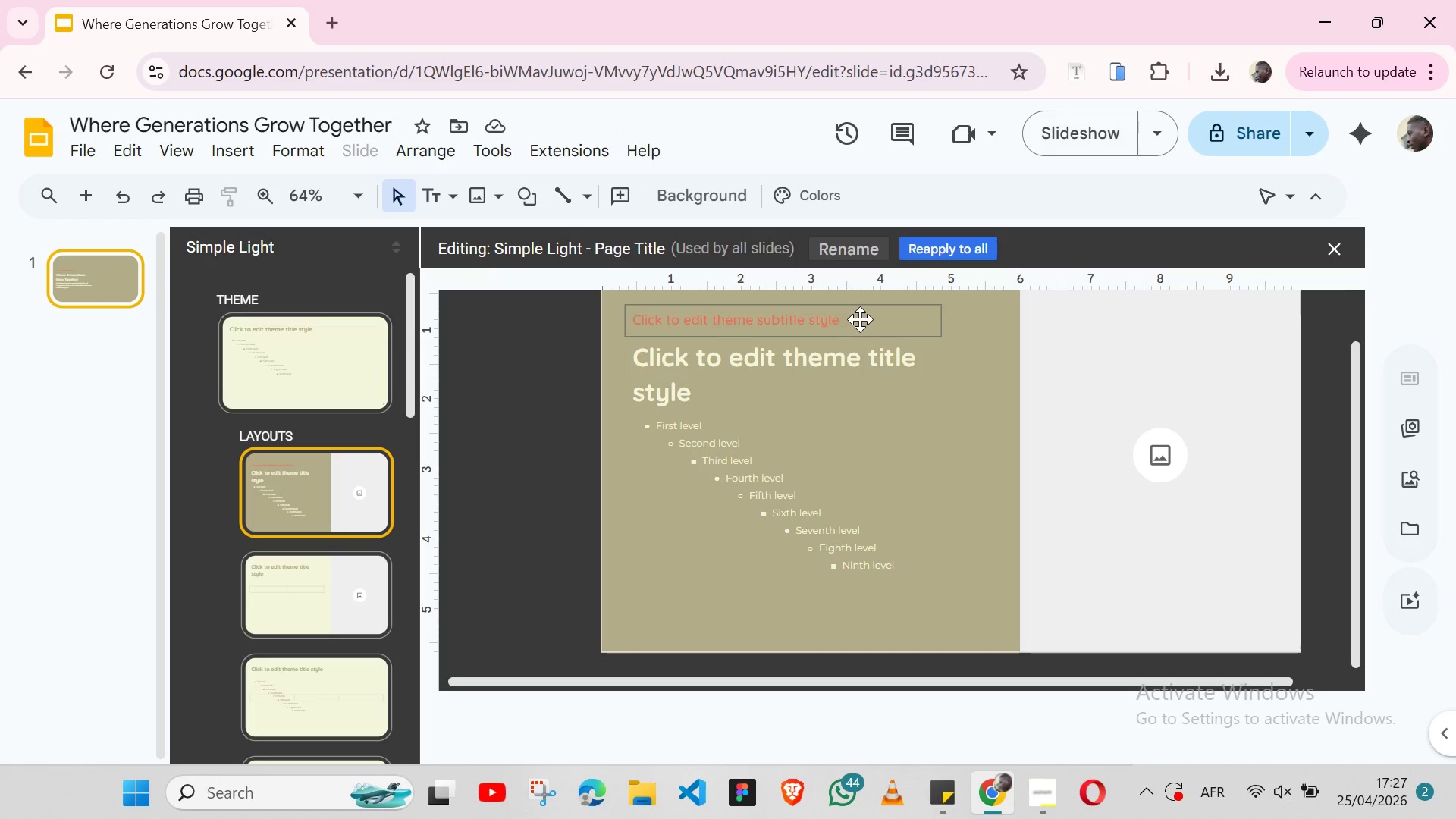 
left_click([924, 326])
 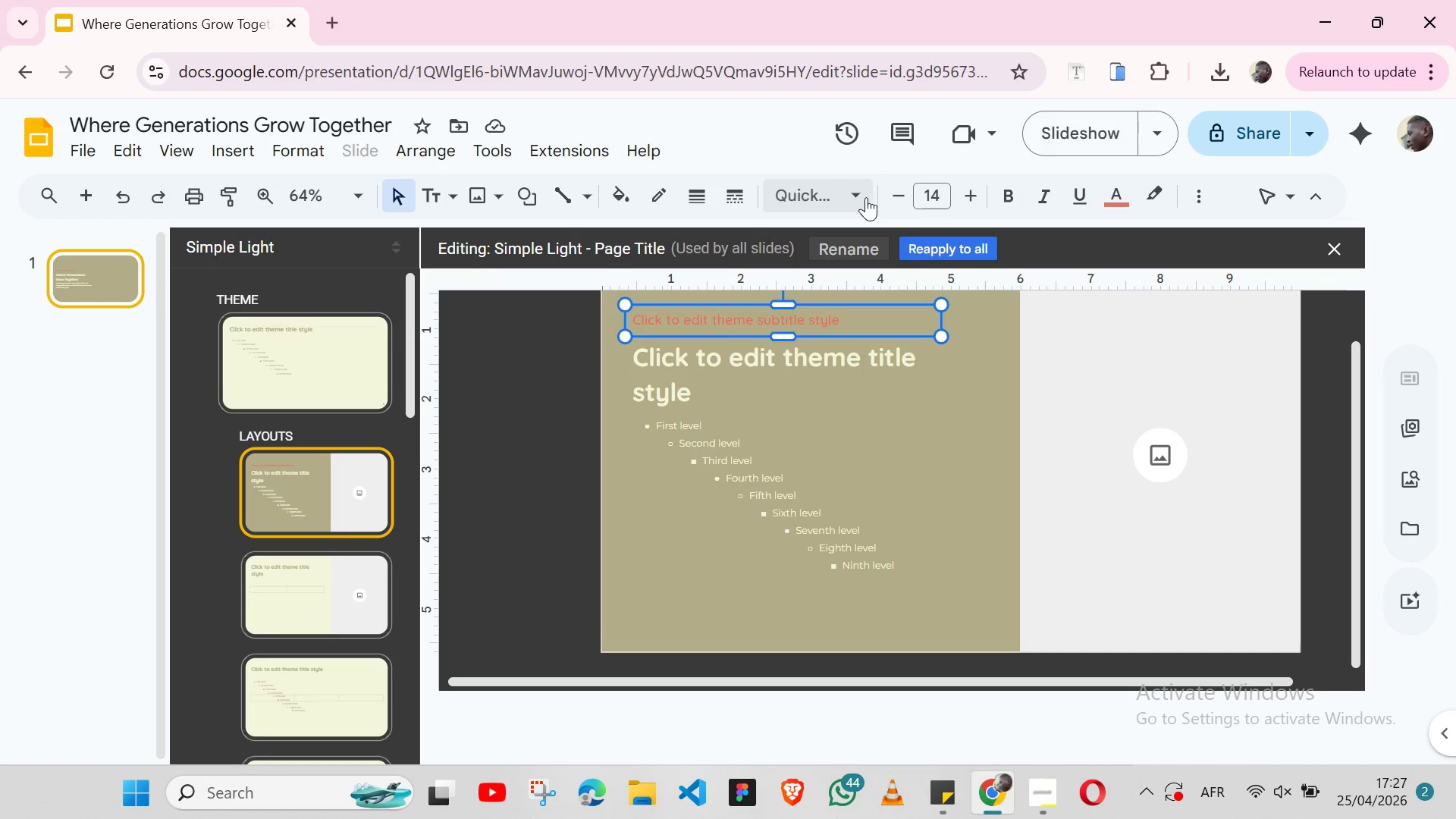 
left_click([866, 197])
 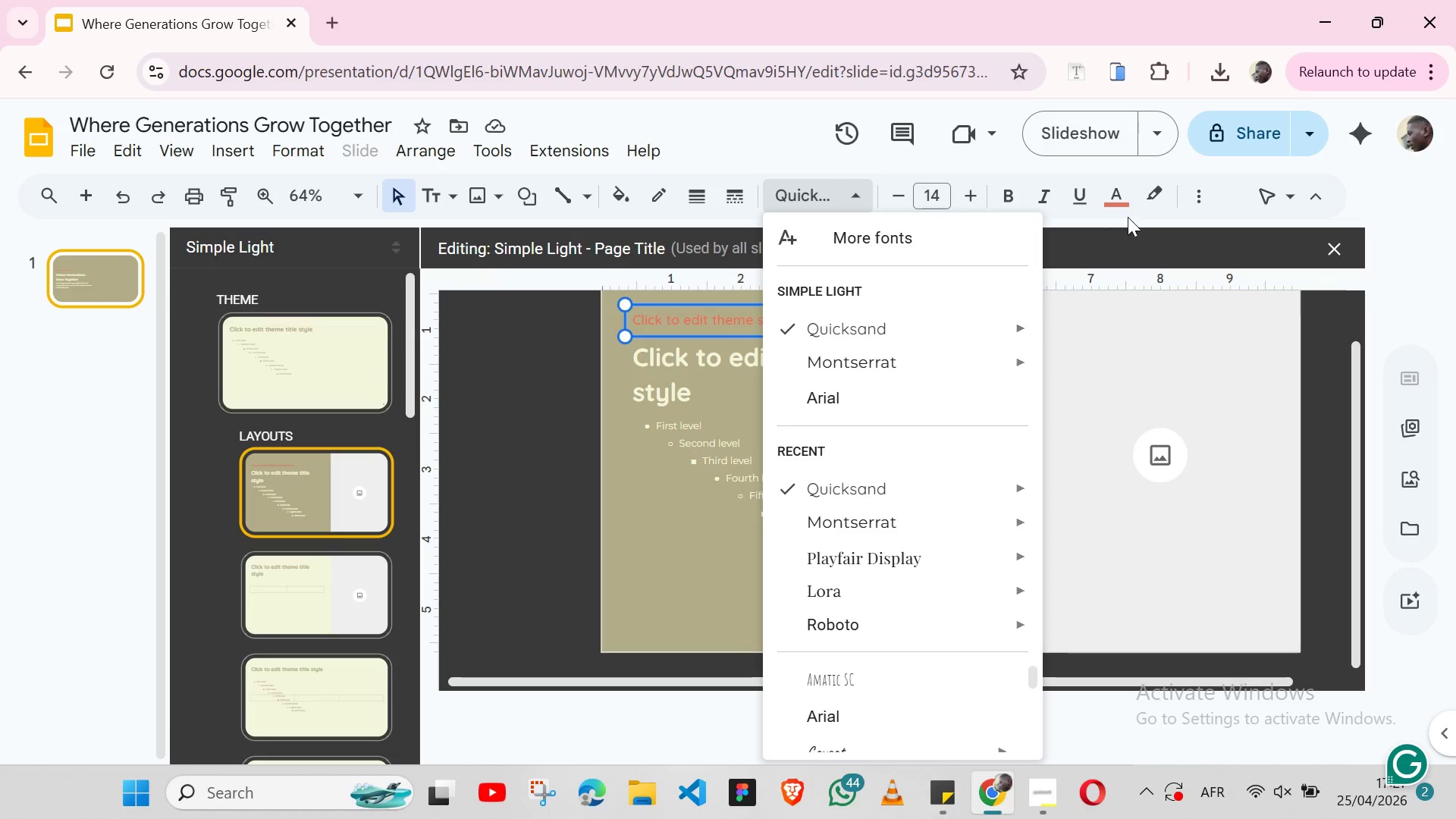 
left_click([1118, 193])
 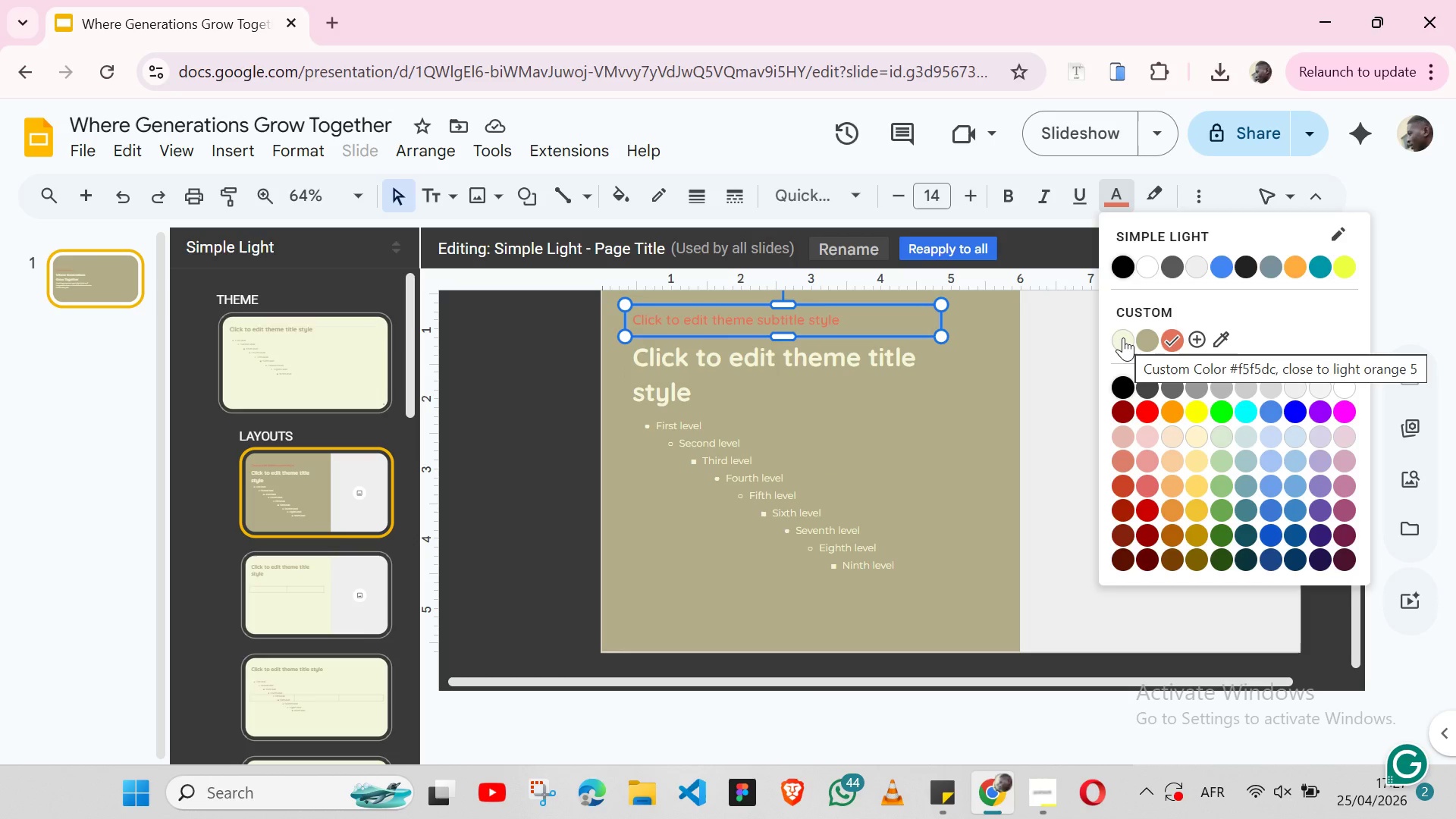 
left_click([1123, 337])
 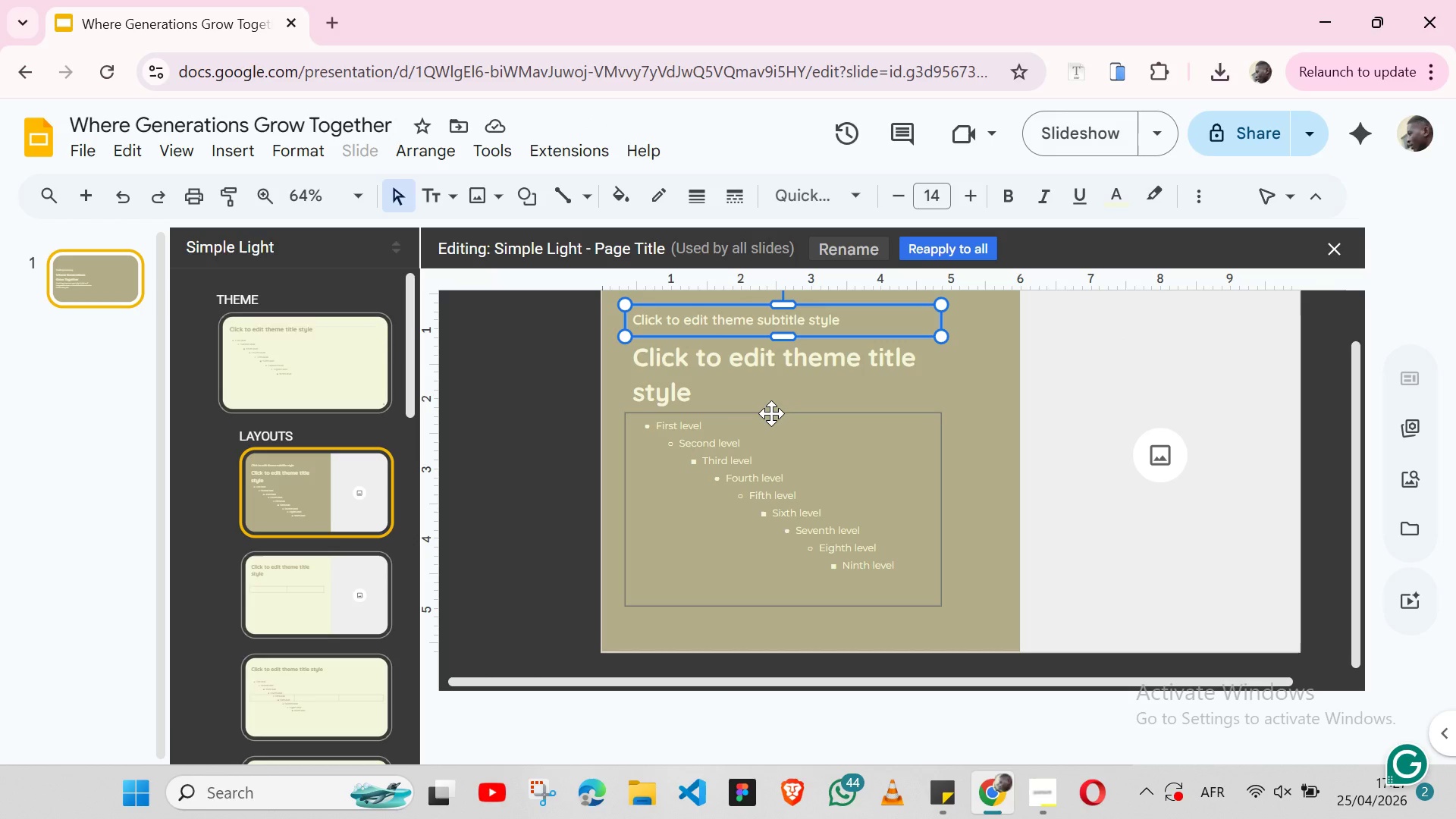 
wait(11.34)
 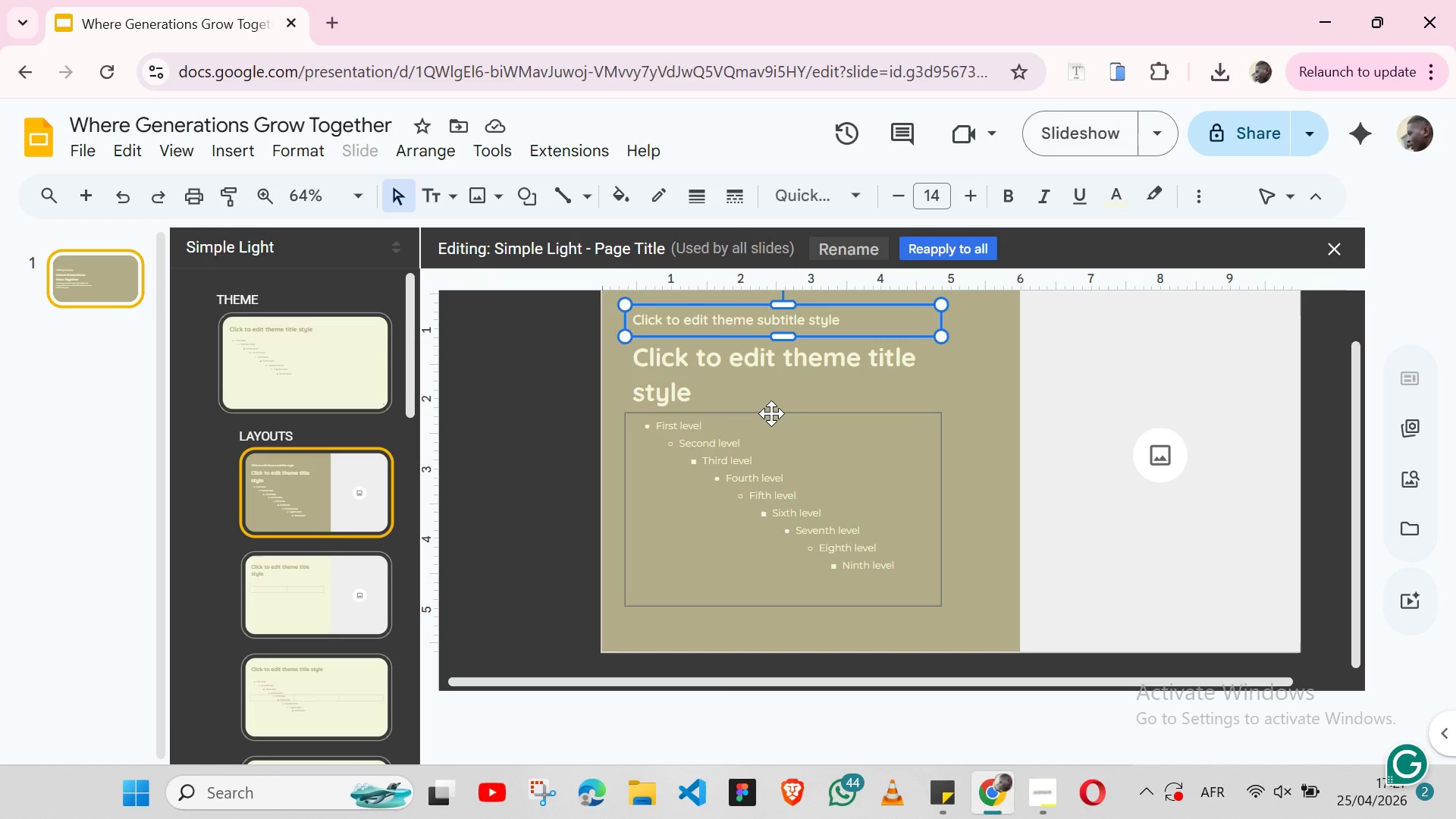 
left_click([939, 360])
 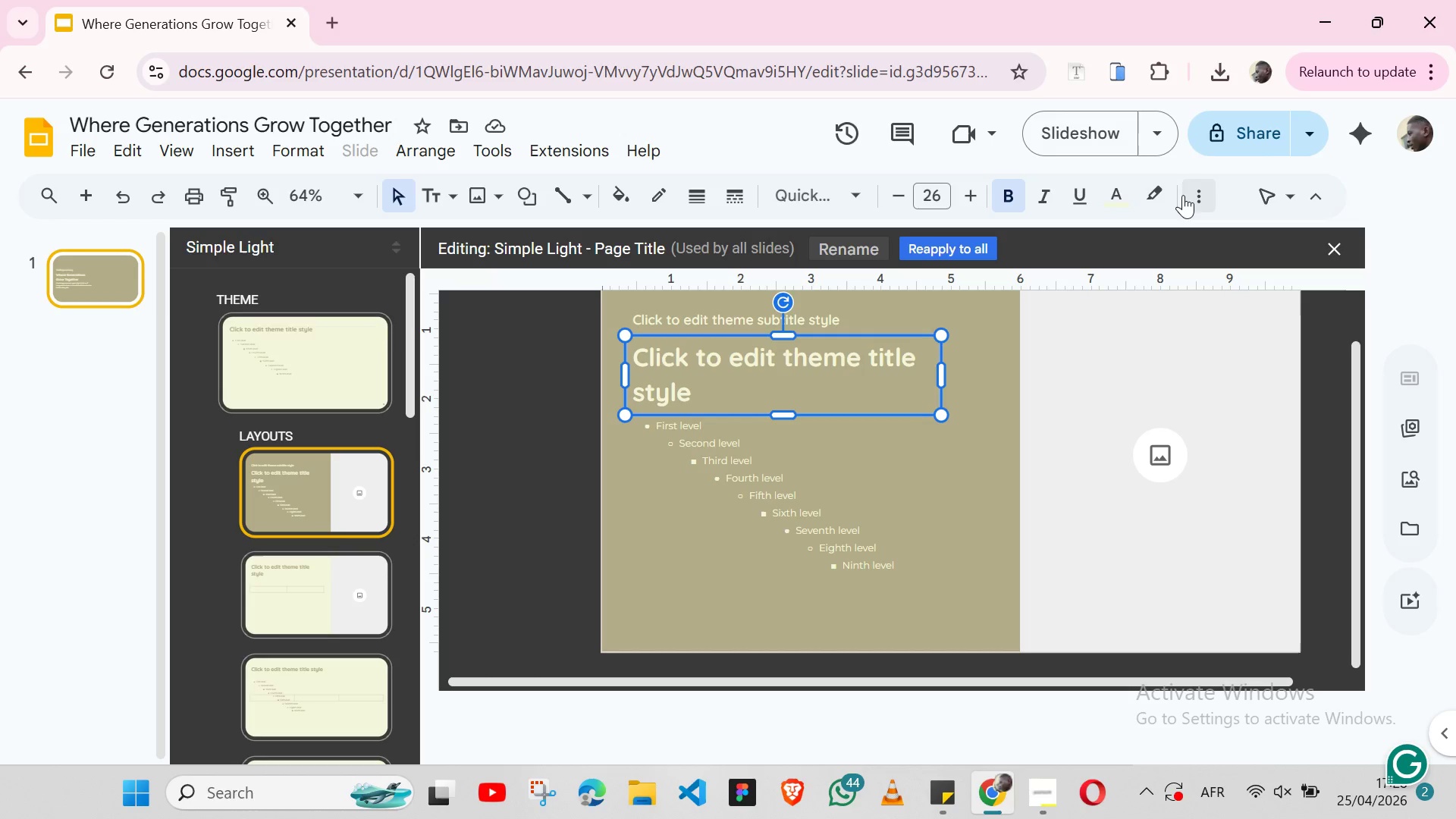 
left_click([1183, 195])
 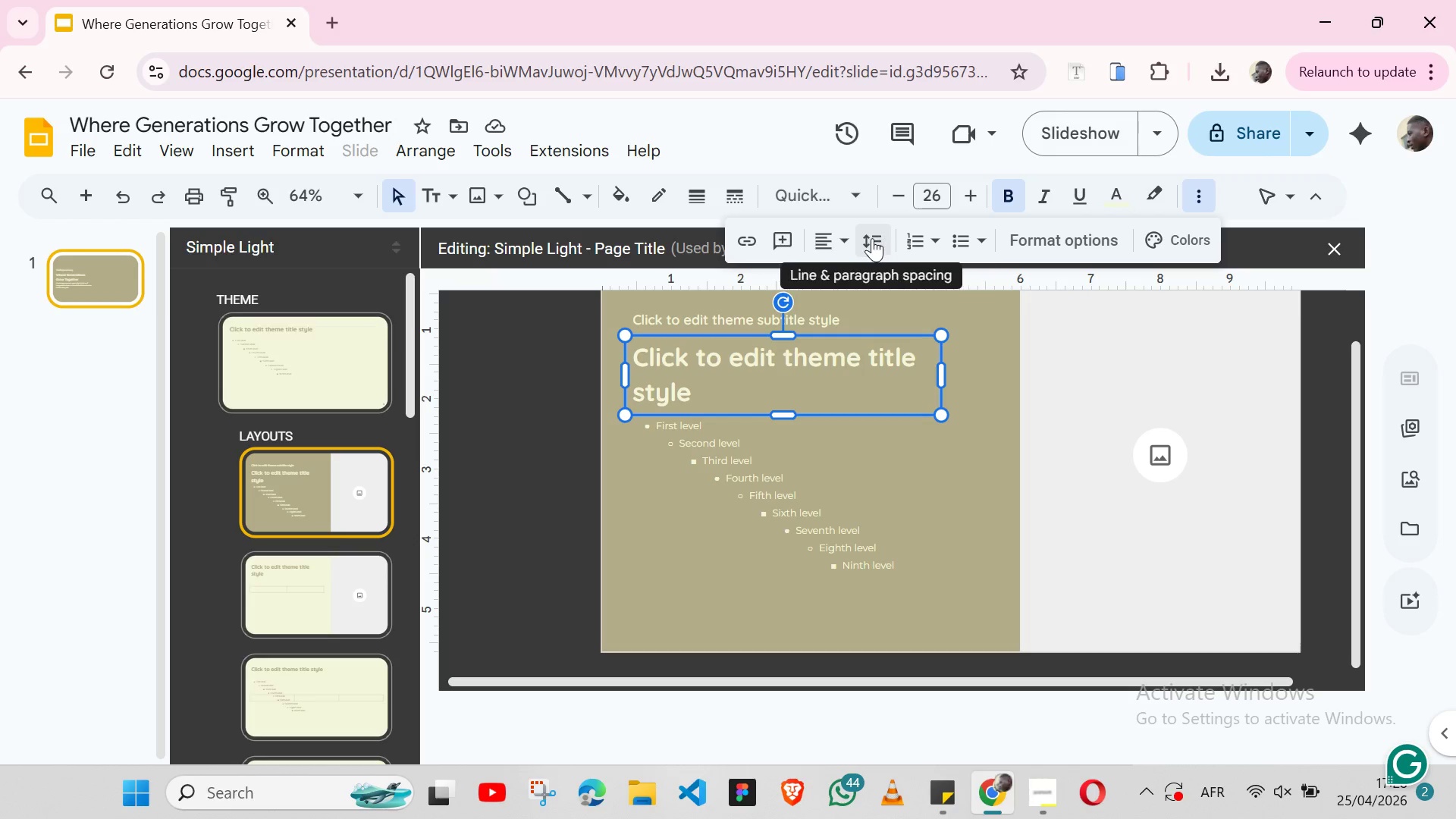 
left_click([871, 238])
 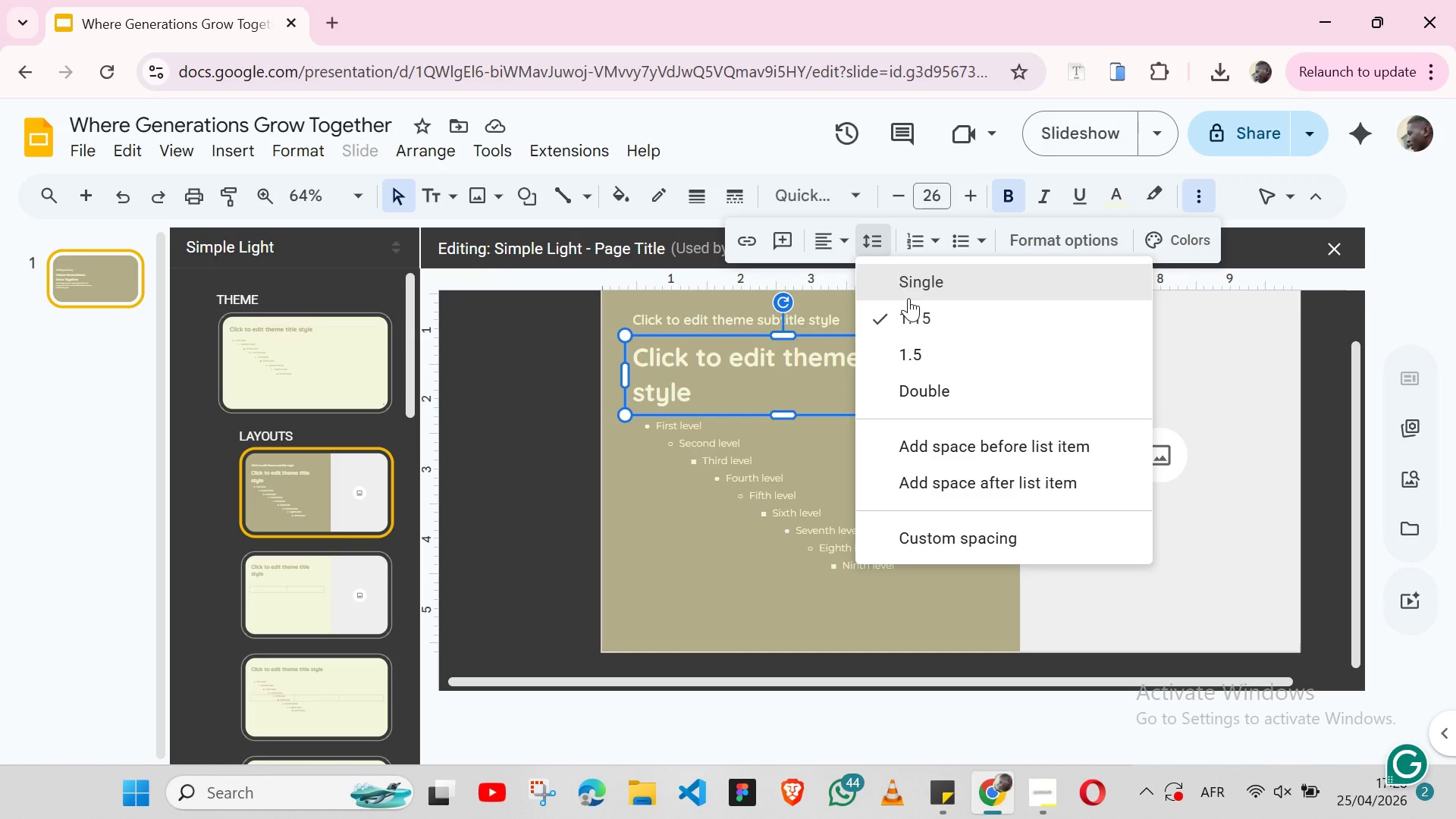 
left_click([908, 298])
 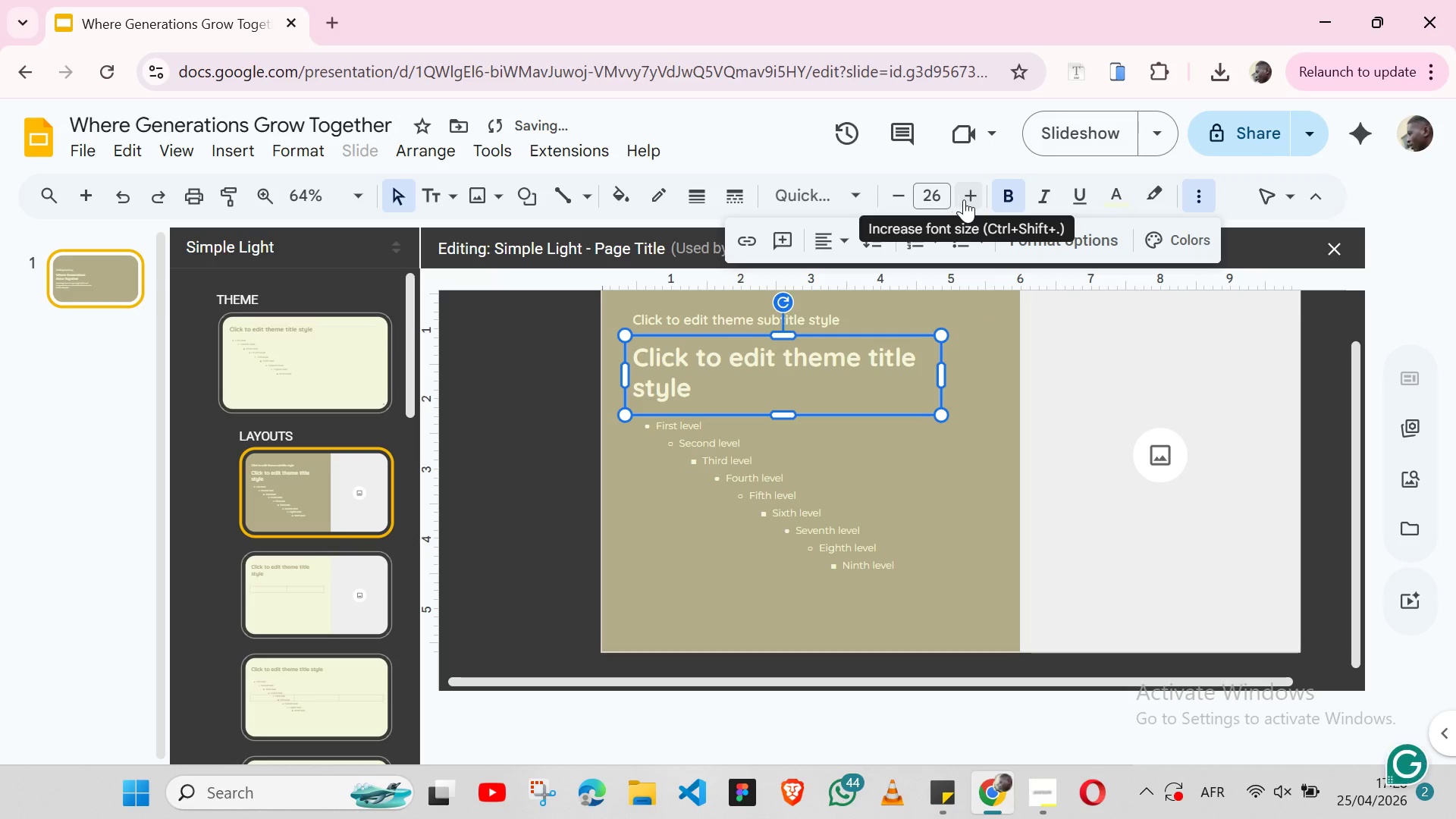 
left_click([964, 199])
 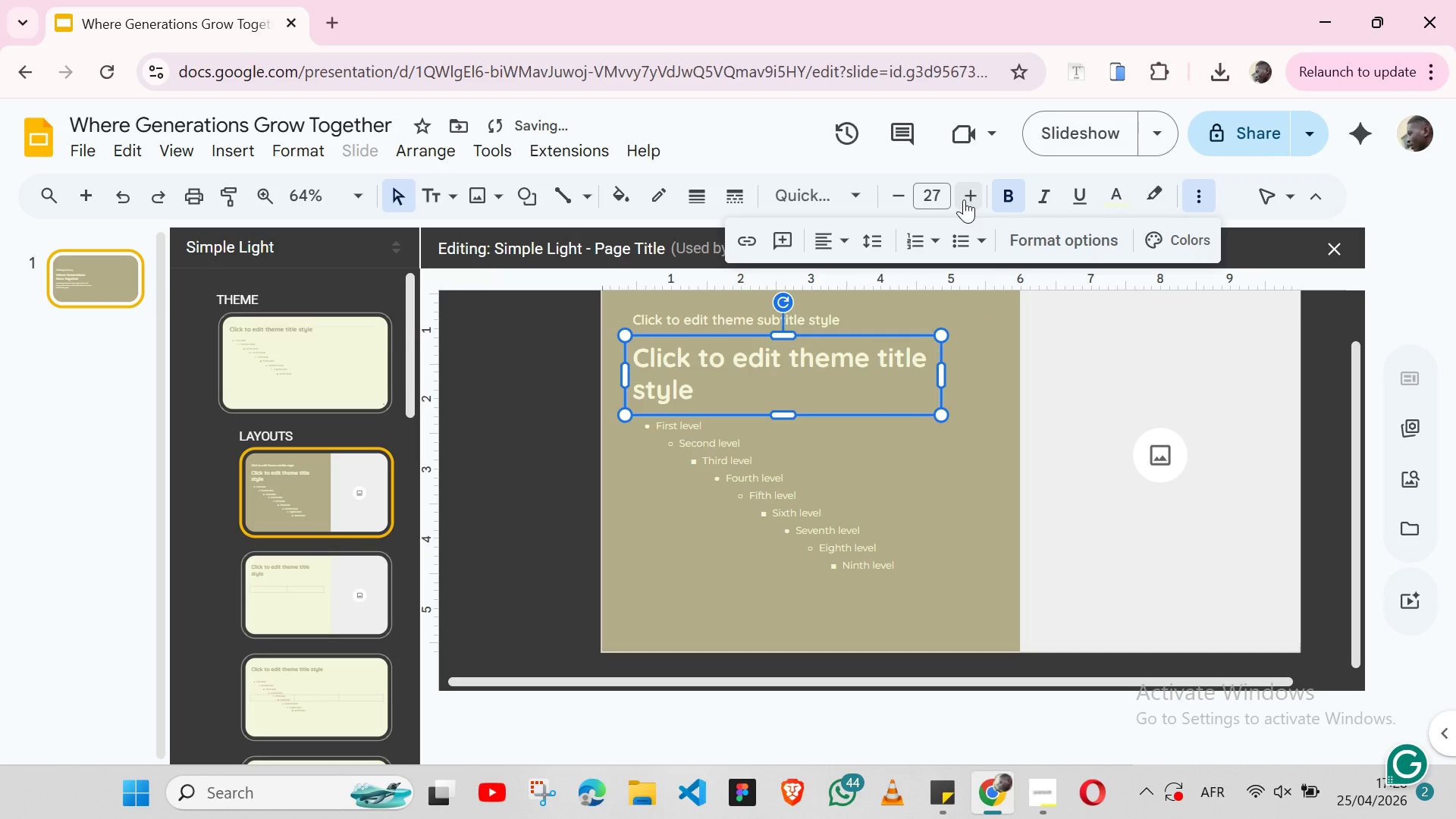 
left_click([964, 199])
 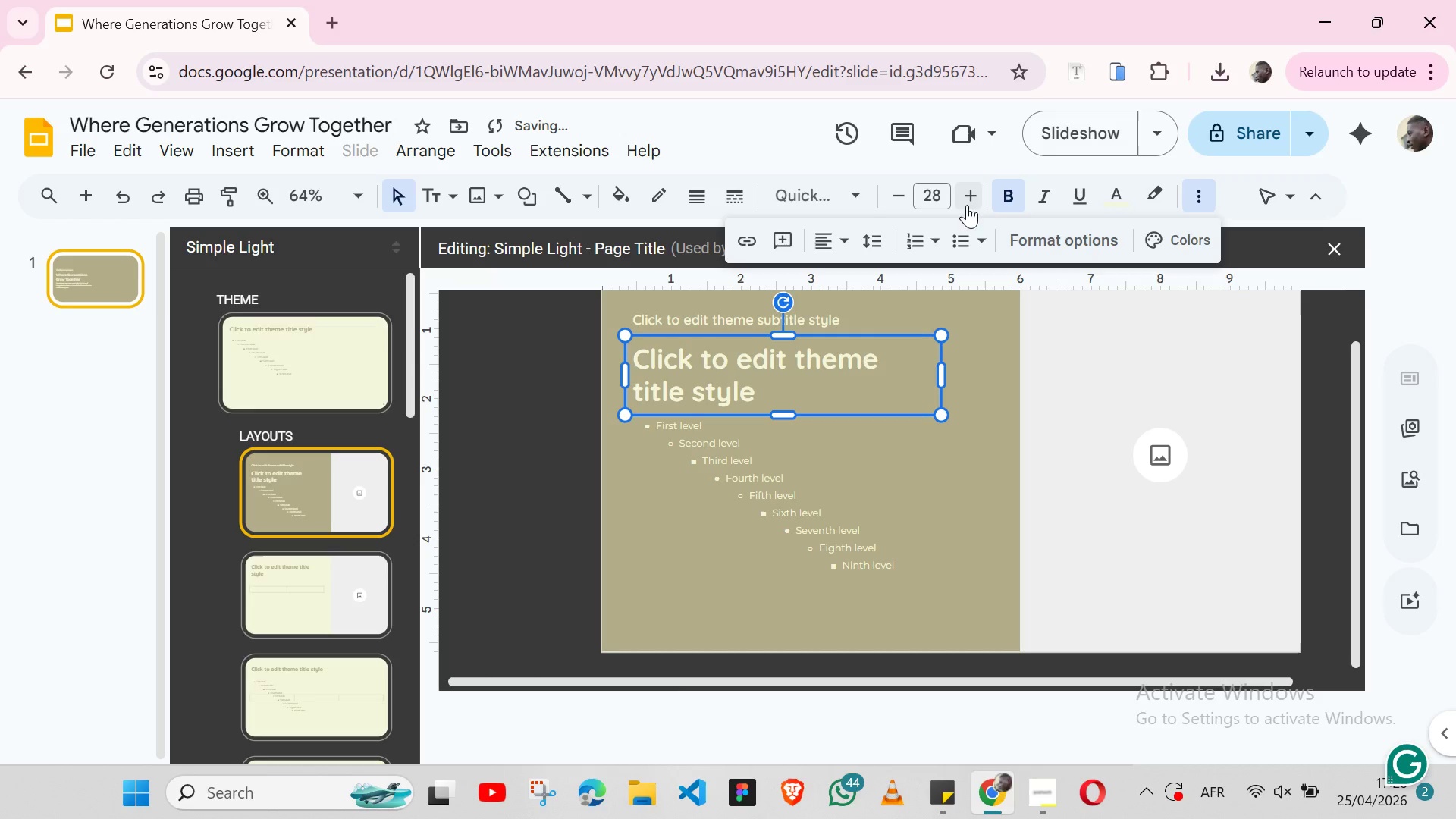 
left_click([967, 205])
 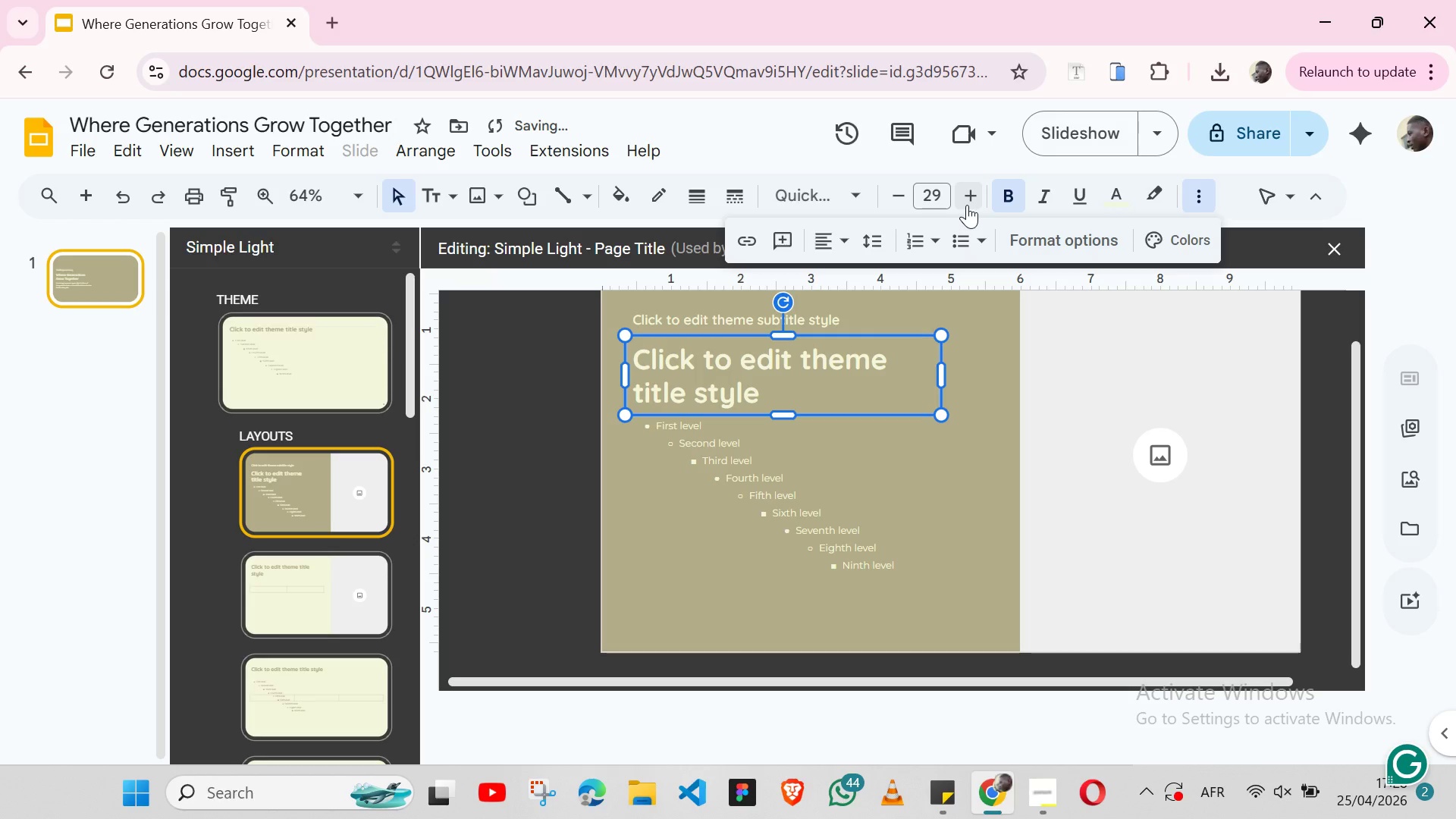 
left_click([967, 205])
 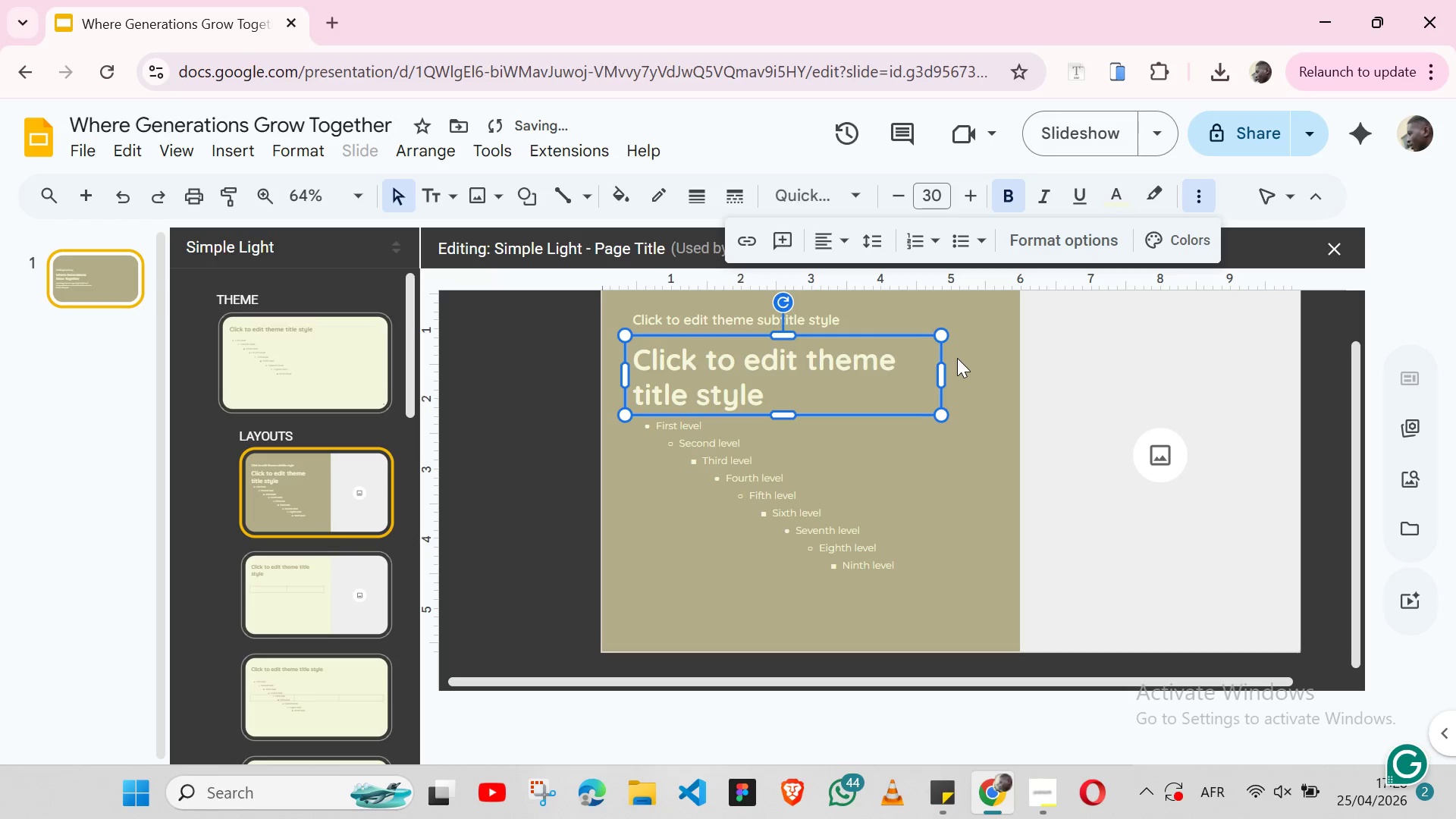 
hold_key(key=ShiftLeft, duration=1.51)
left_click([930, 307])
 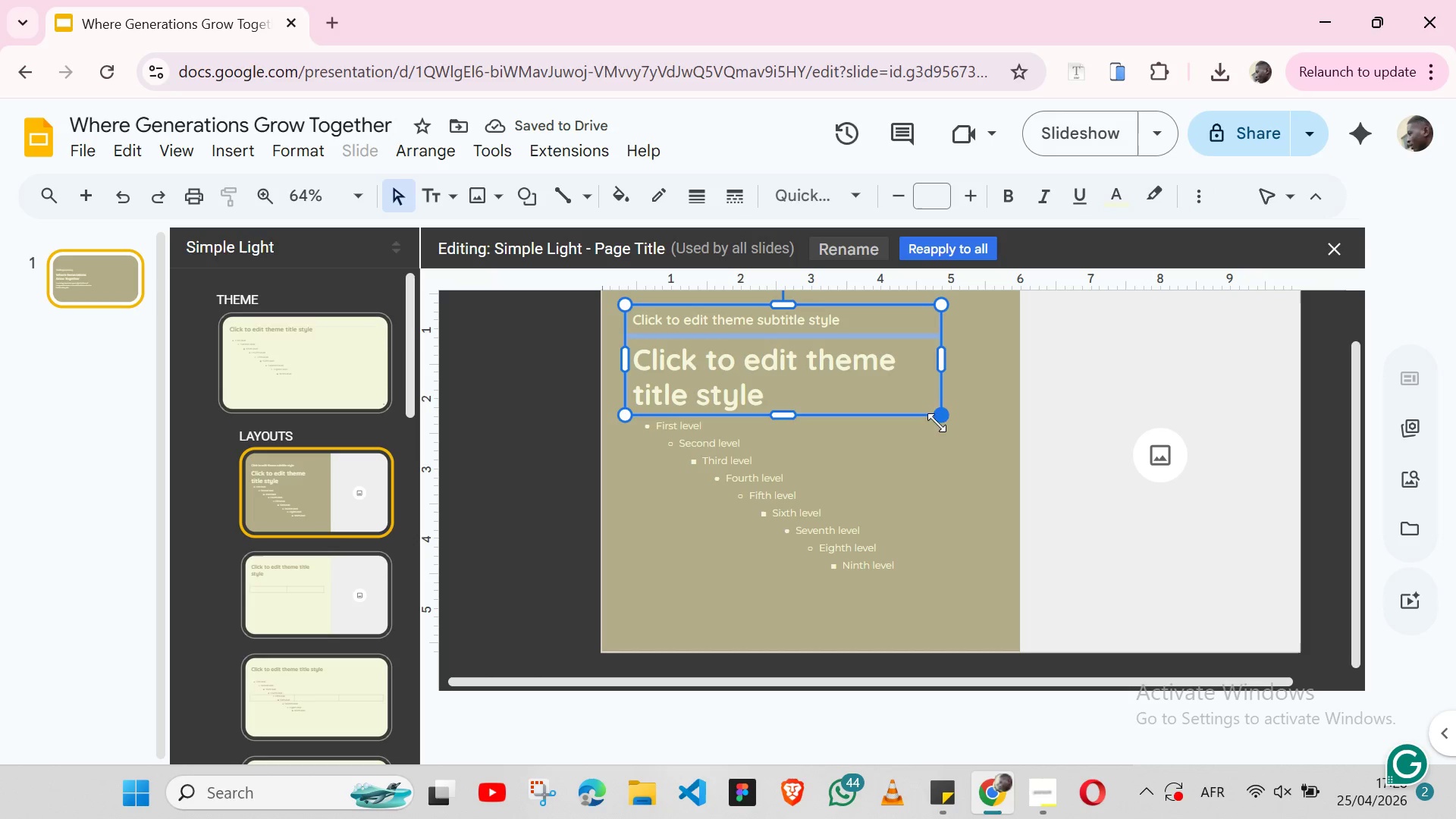 
hold_key(key=ShiftLeft, duration=0.89)
left_click([937, 431])
 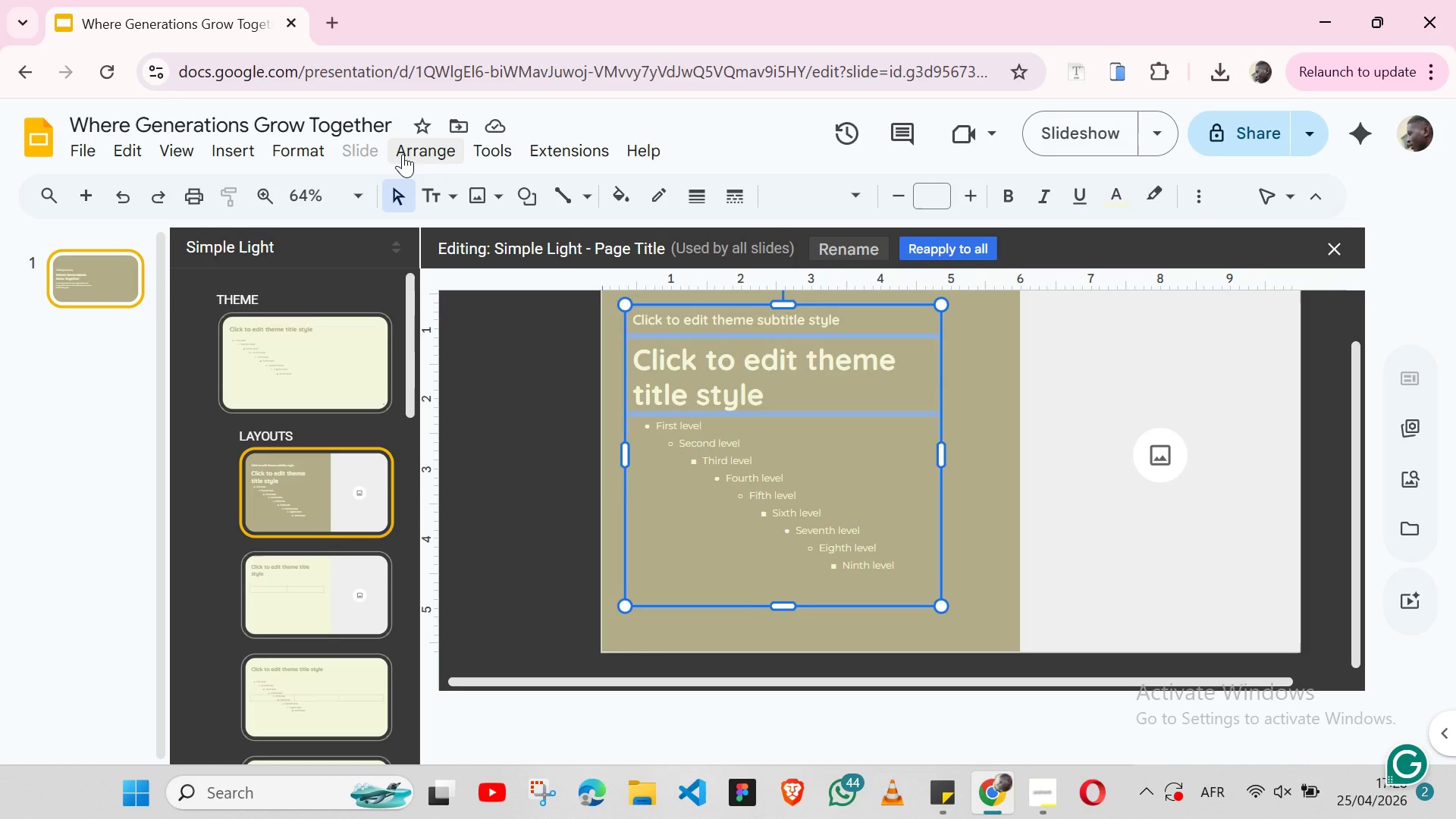 
left_click([403, 154])
 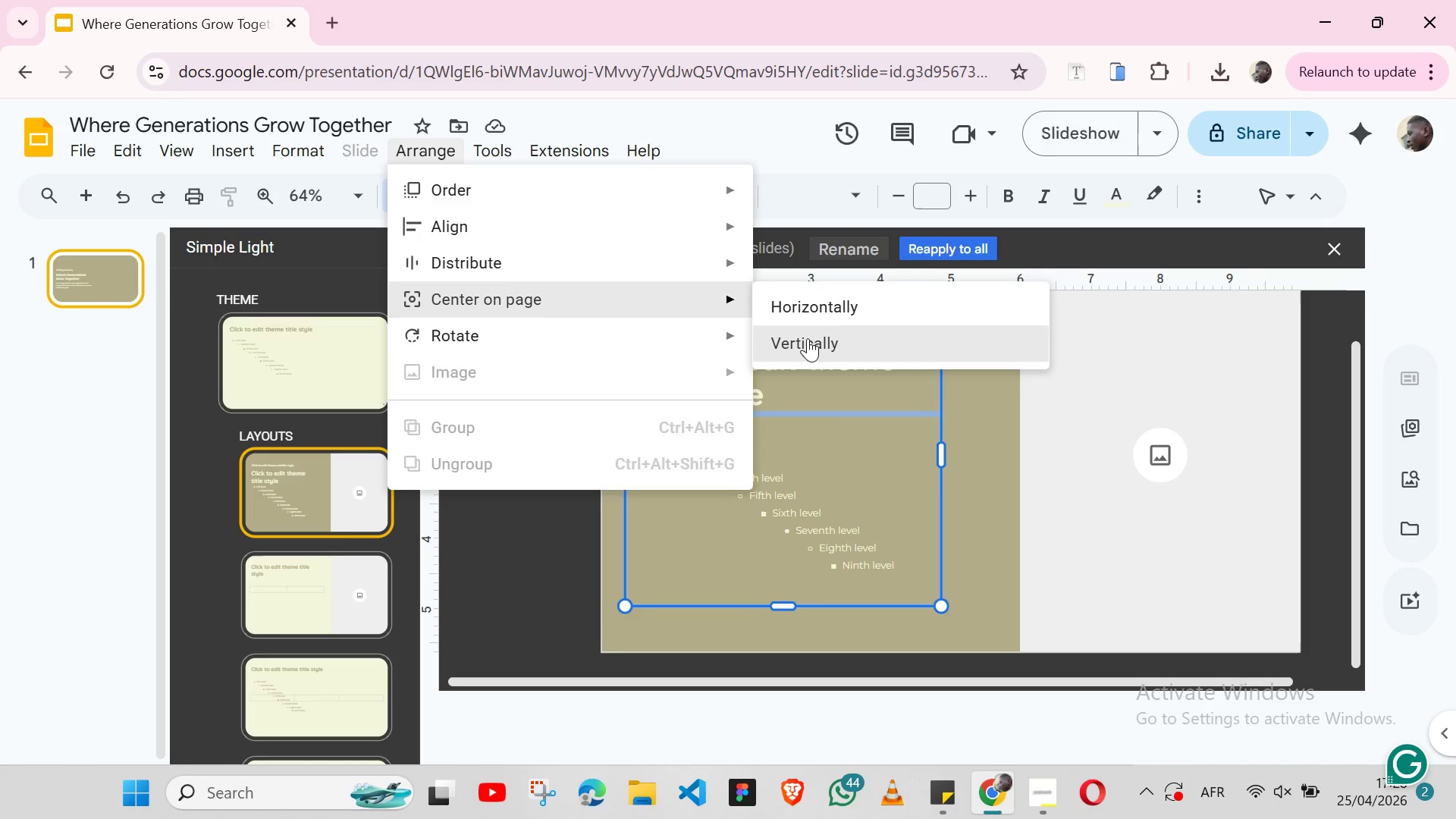 
left_click([811, 344])
 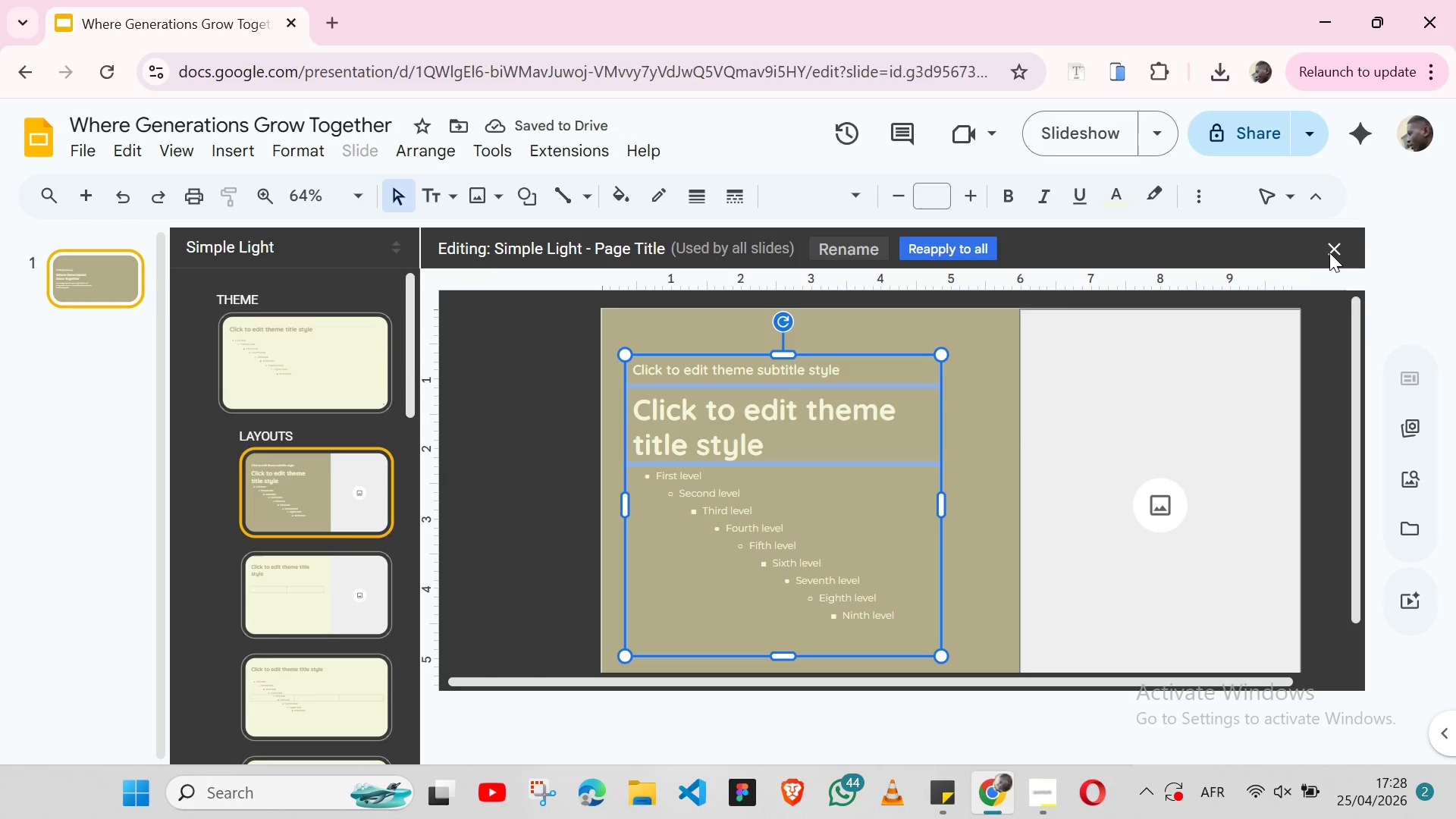 
left_click([962, 457])
 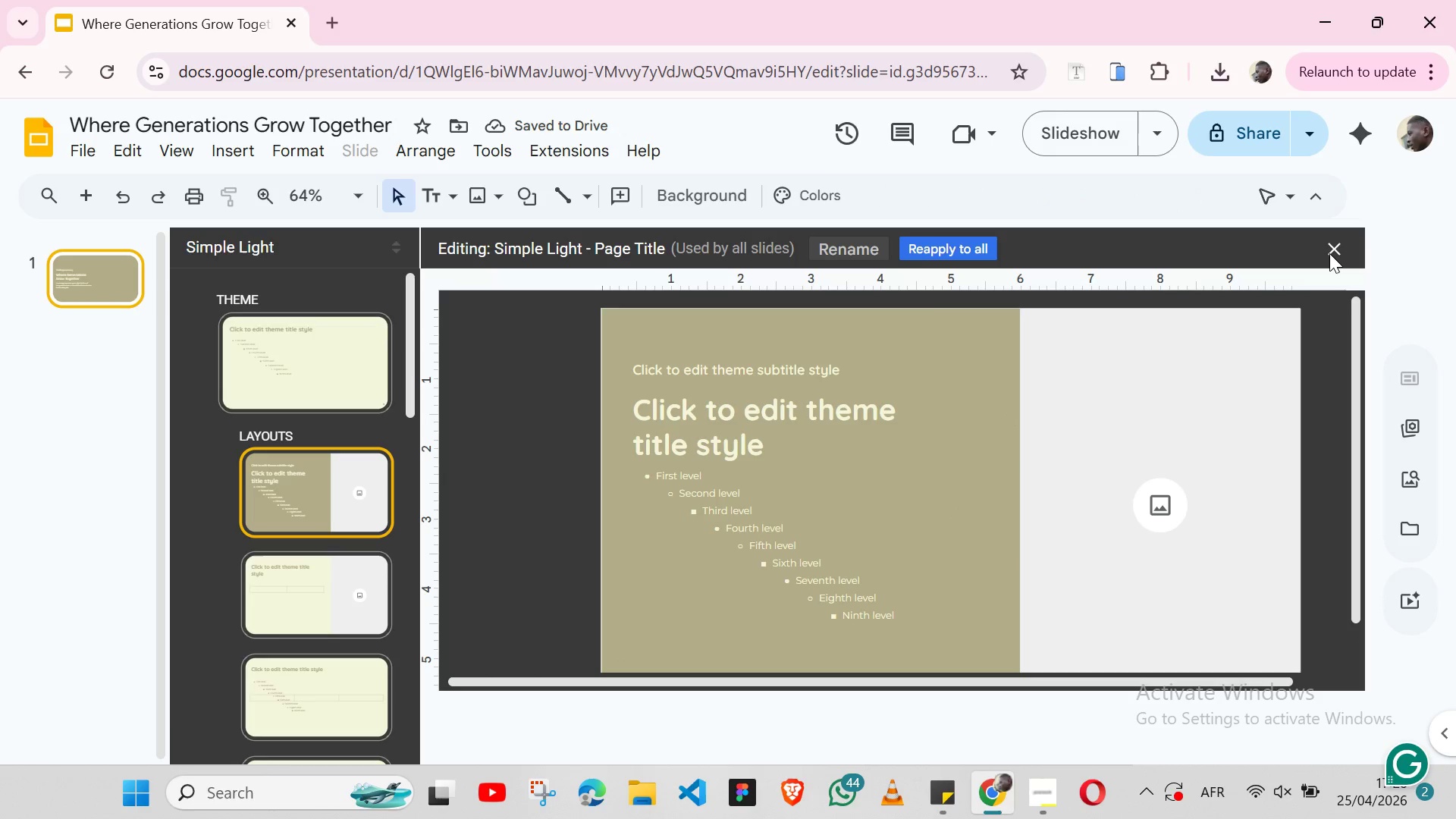 
left_click([1329, 253])
 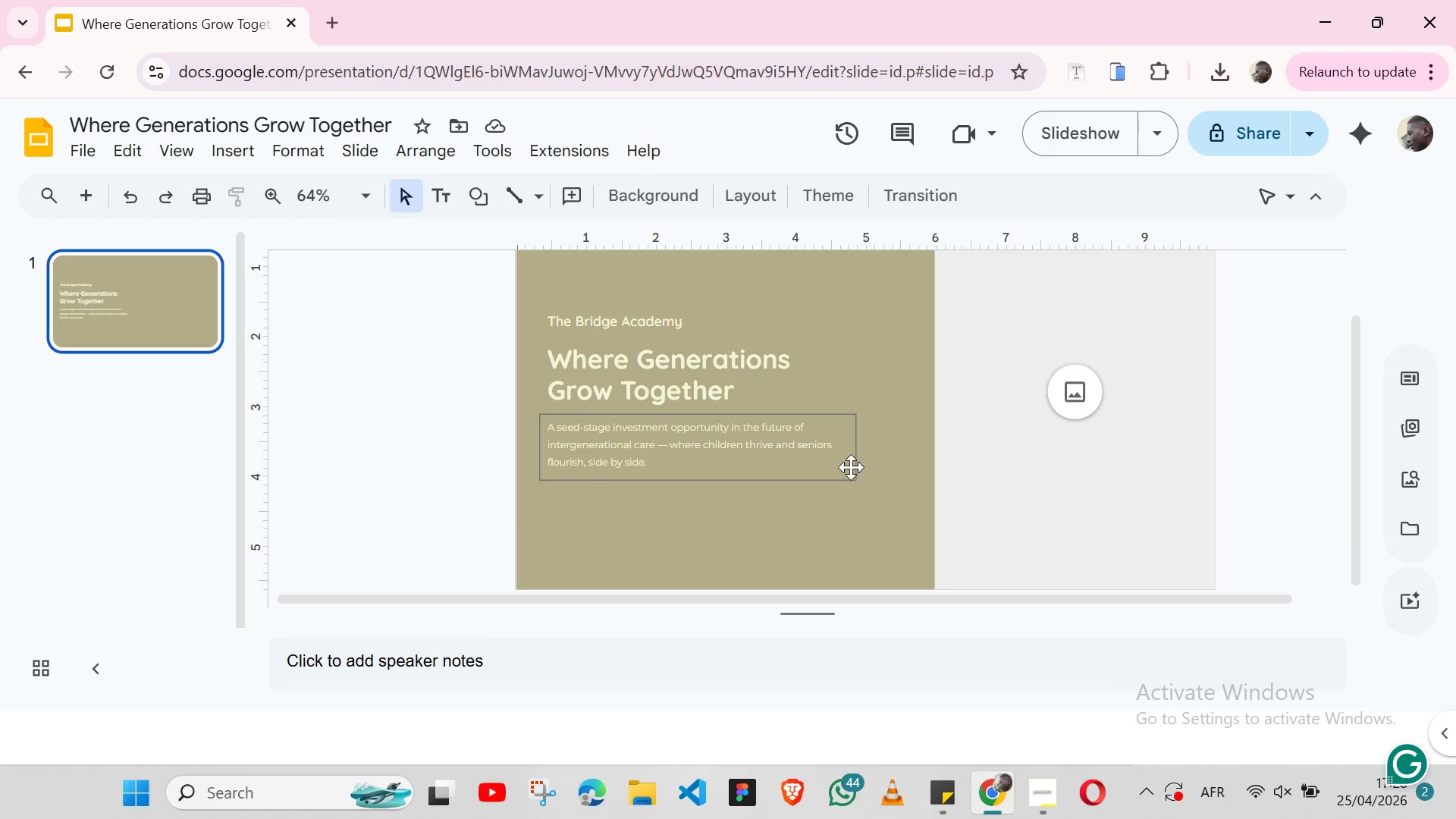 
left_click([1056, 400])
 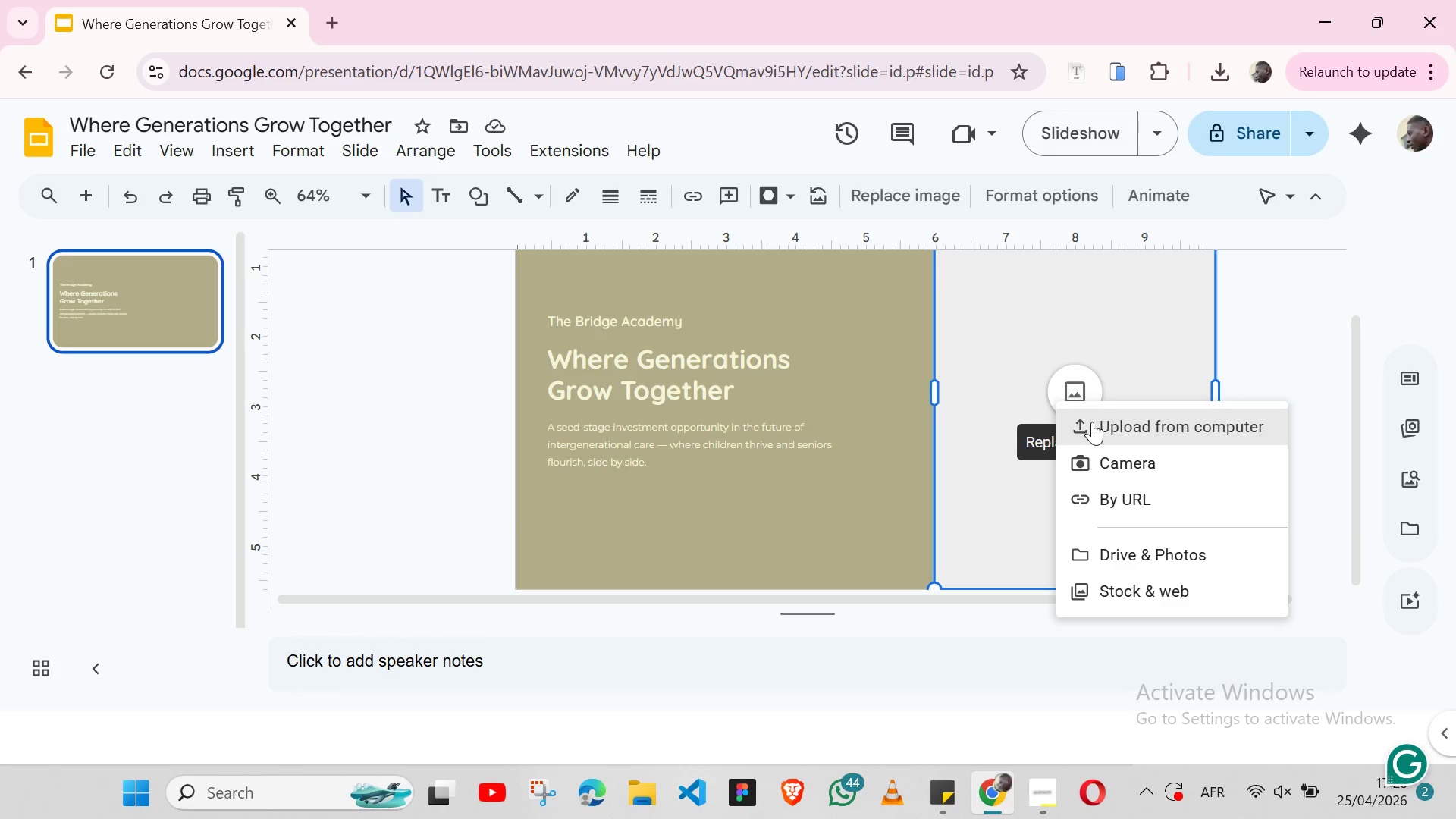 
left_click([1092, 422])
 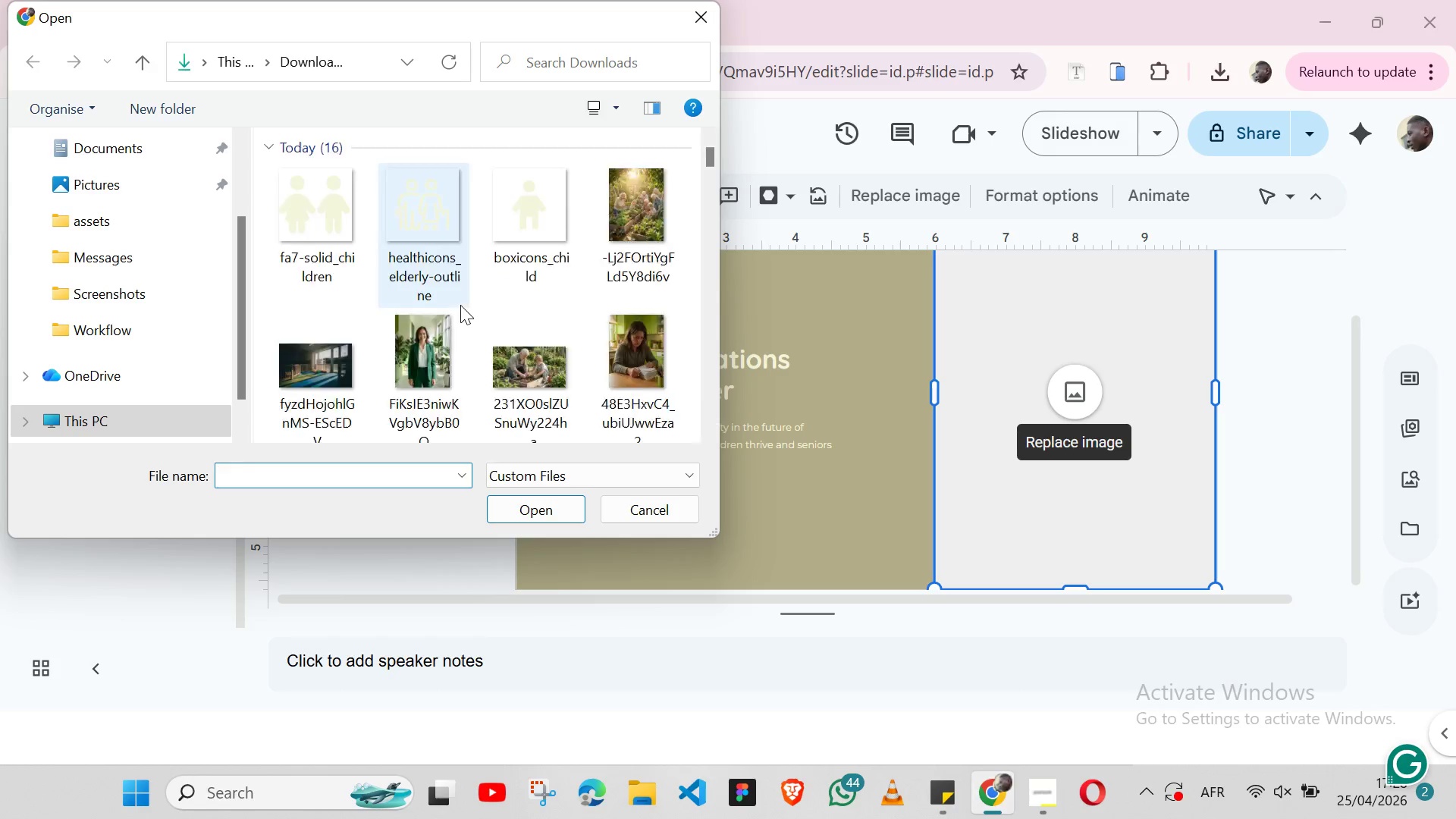 
scroll: coordinate [460, 305], scroll_direction: down, amount: 3.0
 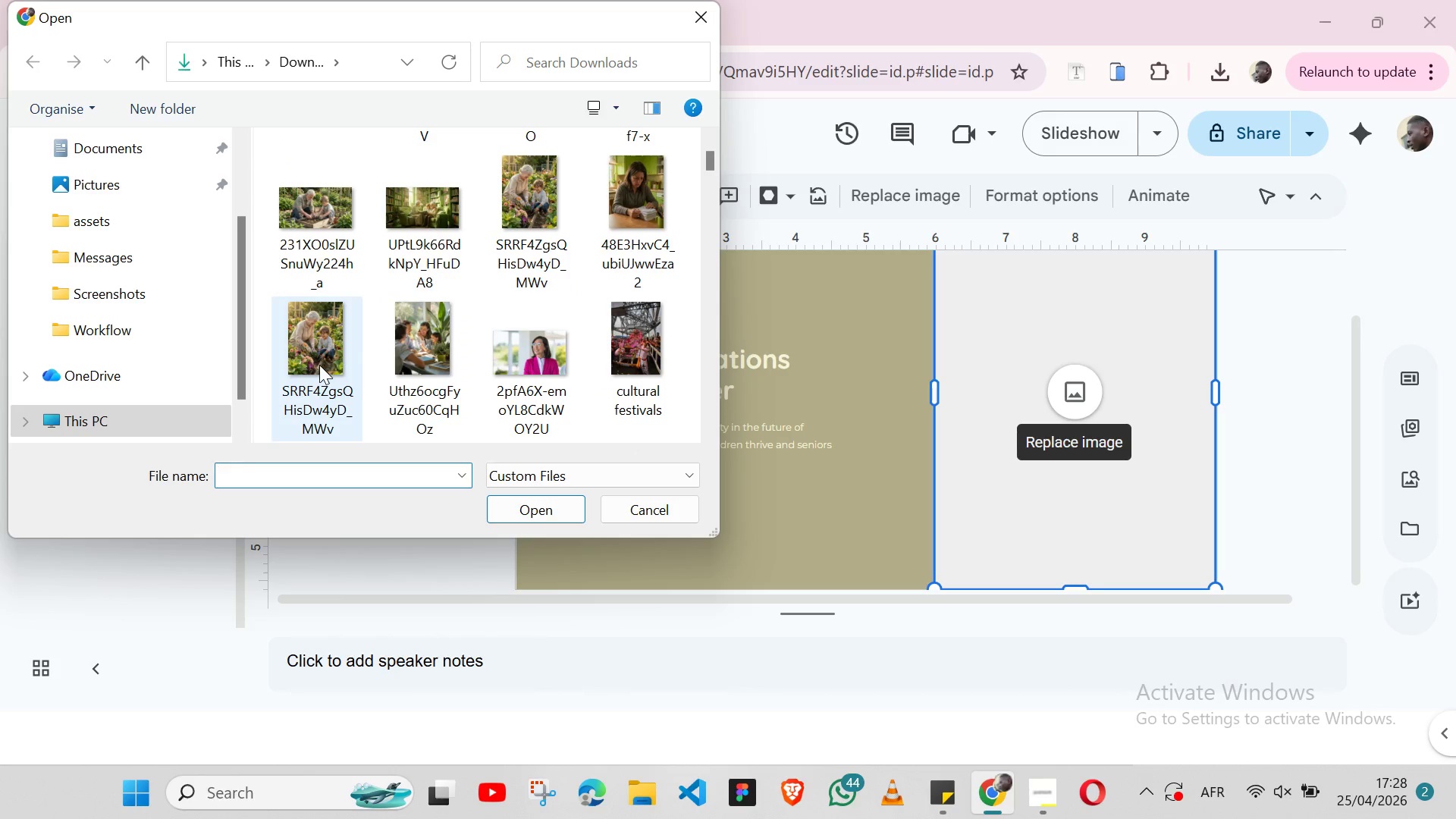 
left_click([319, 365])
 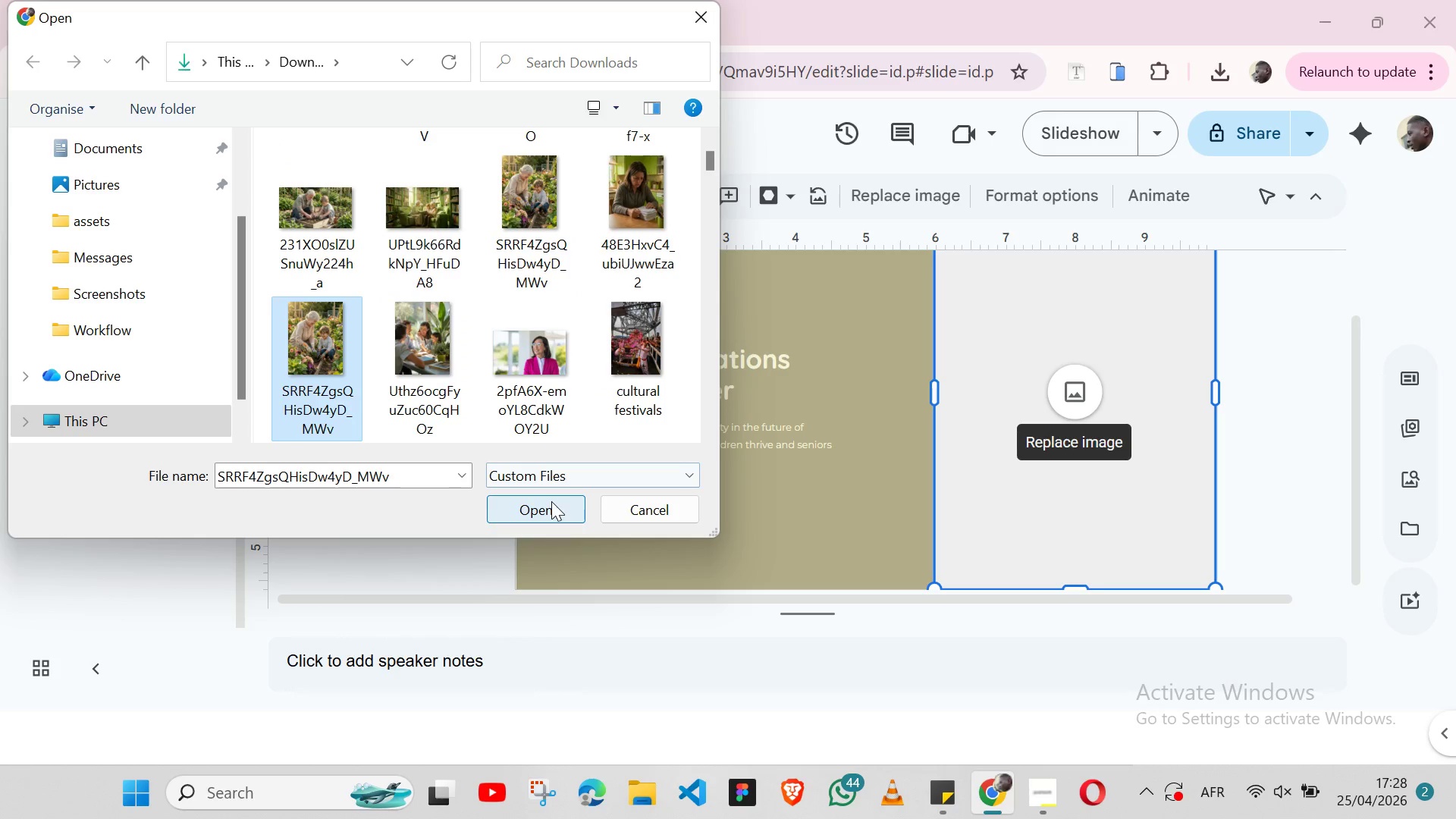 
left_click([551, 501])
 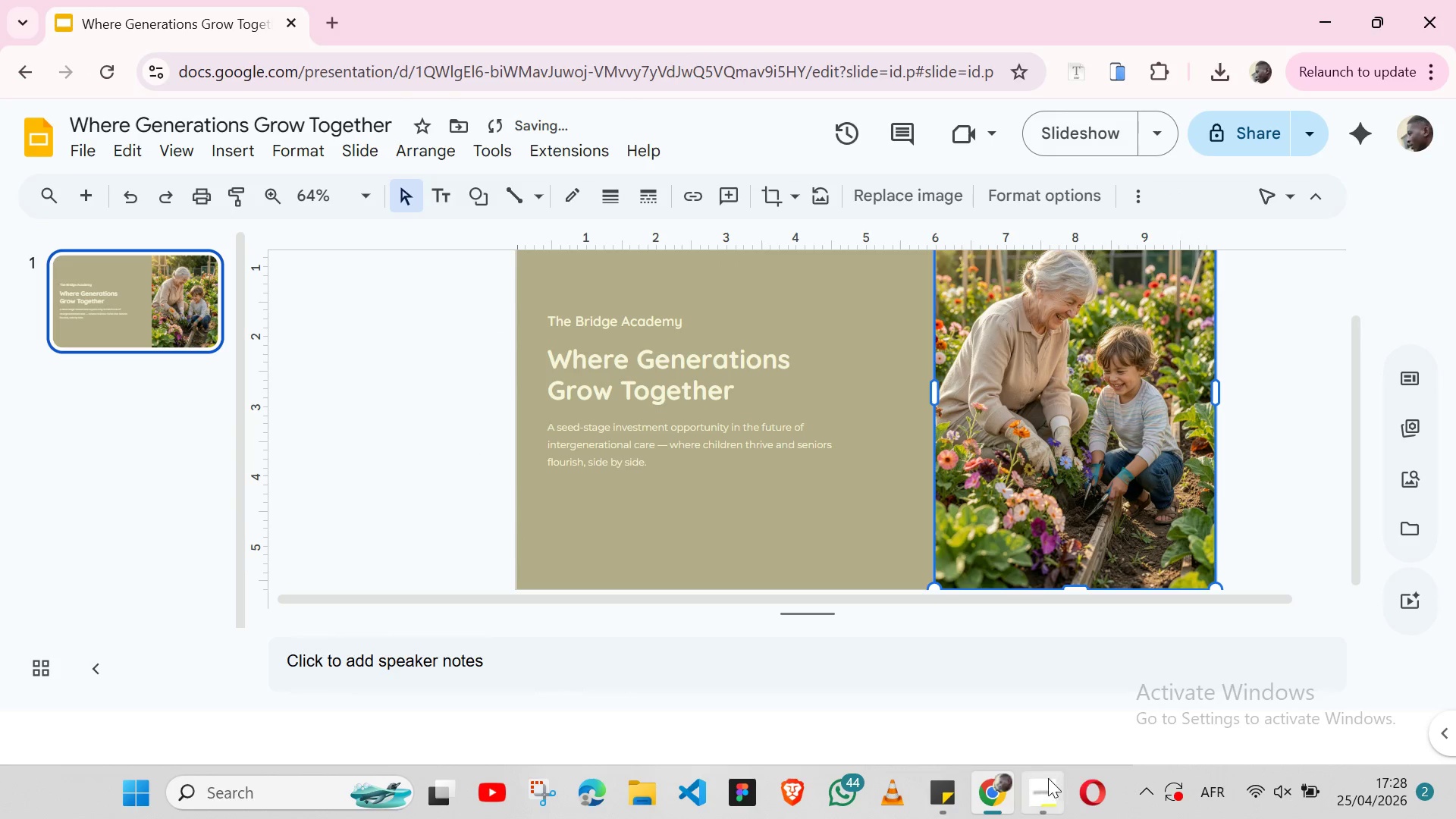 
left_click([1040, 791])